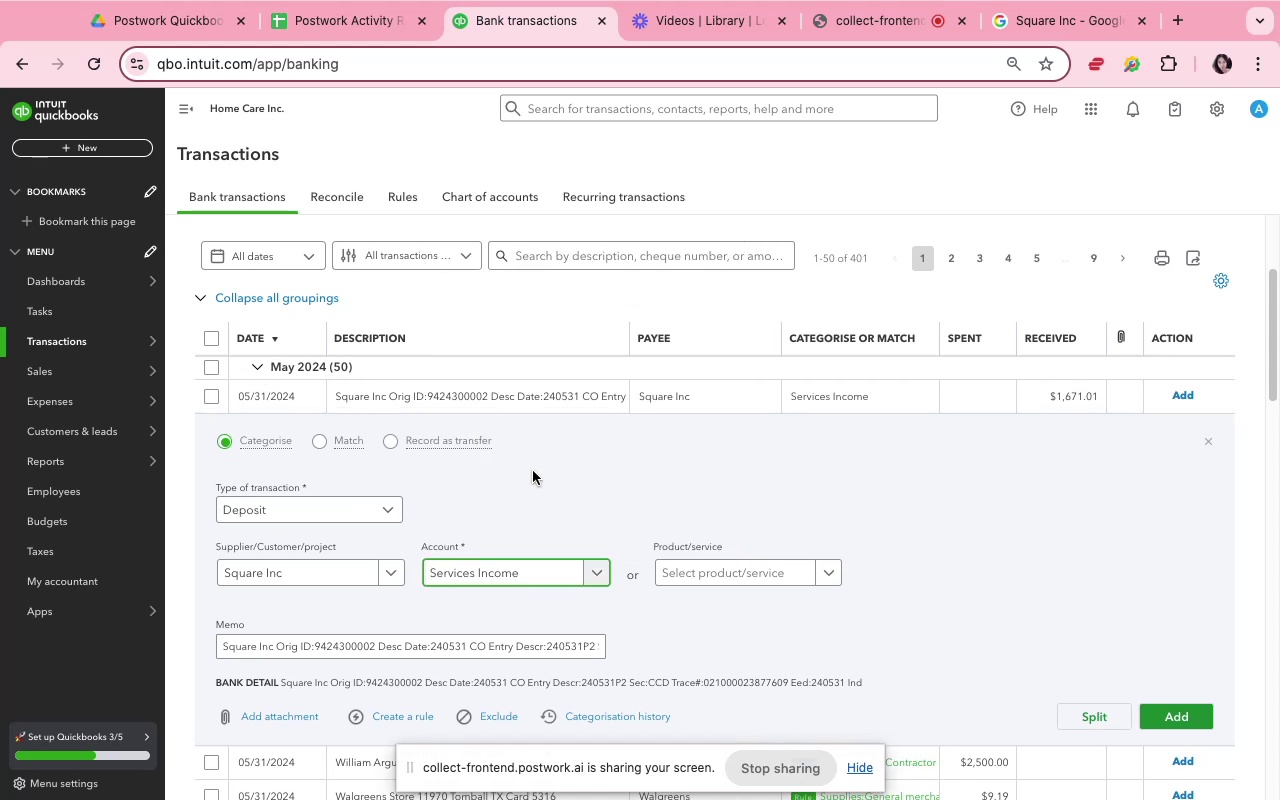 
left_click([533, 472])
 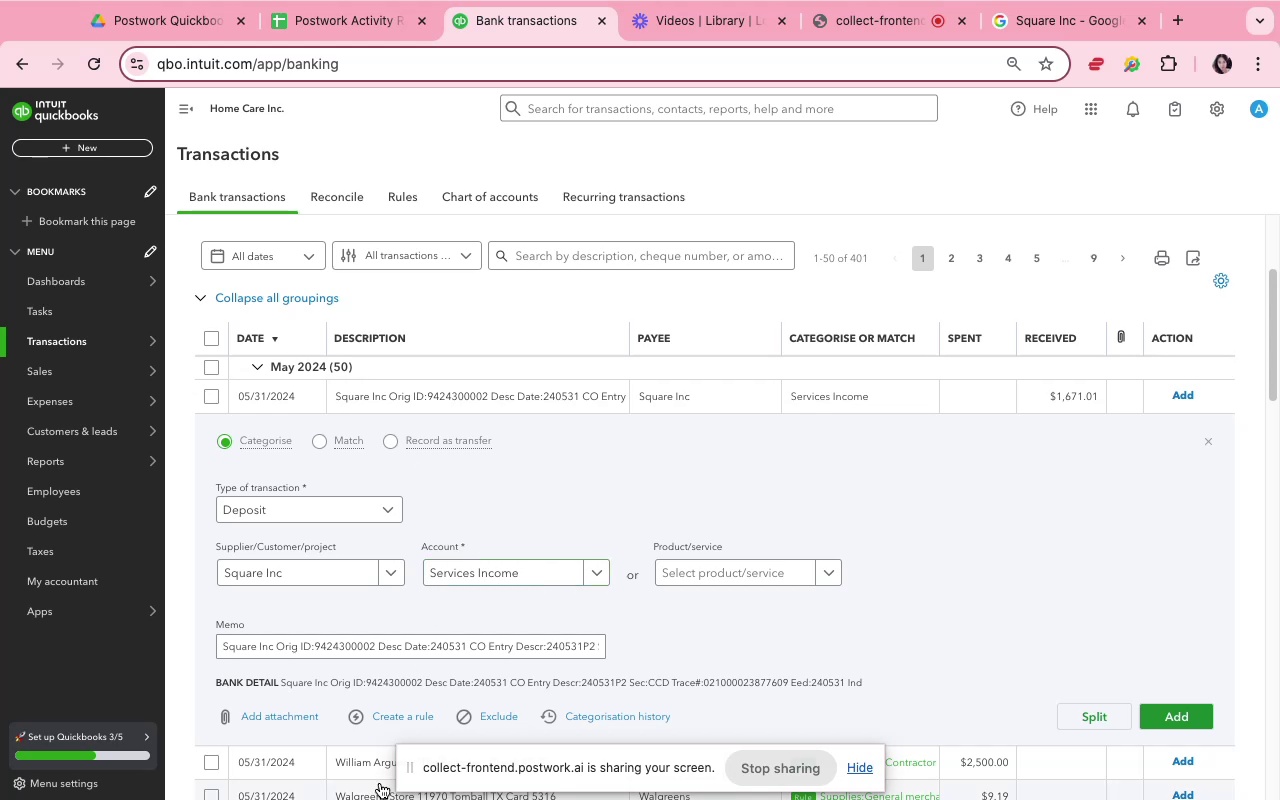 
left_click([396, 721])
 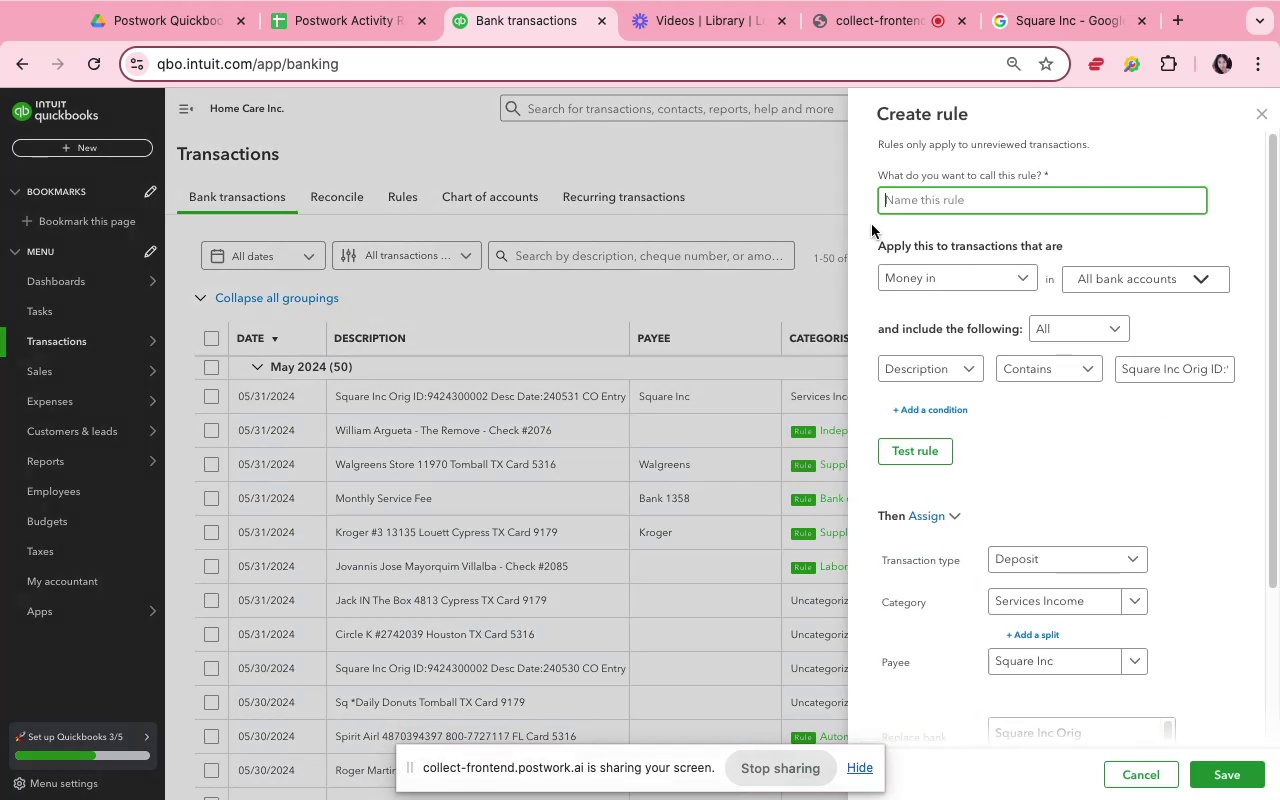 
left_click([830, 229])
 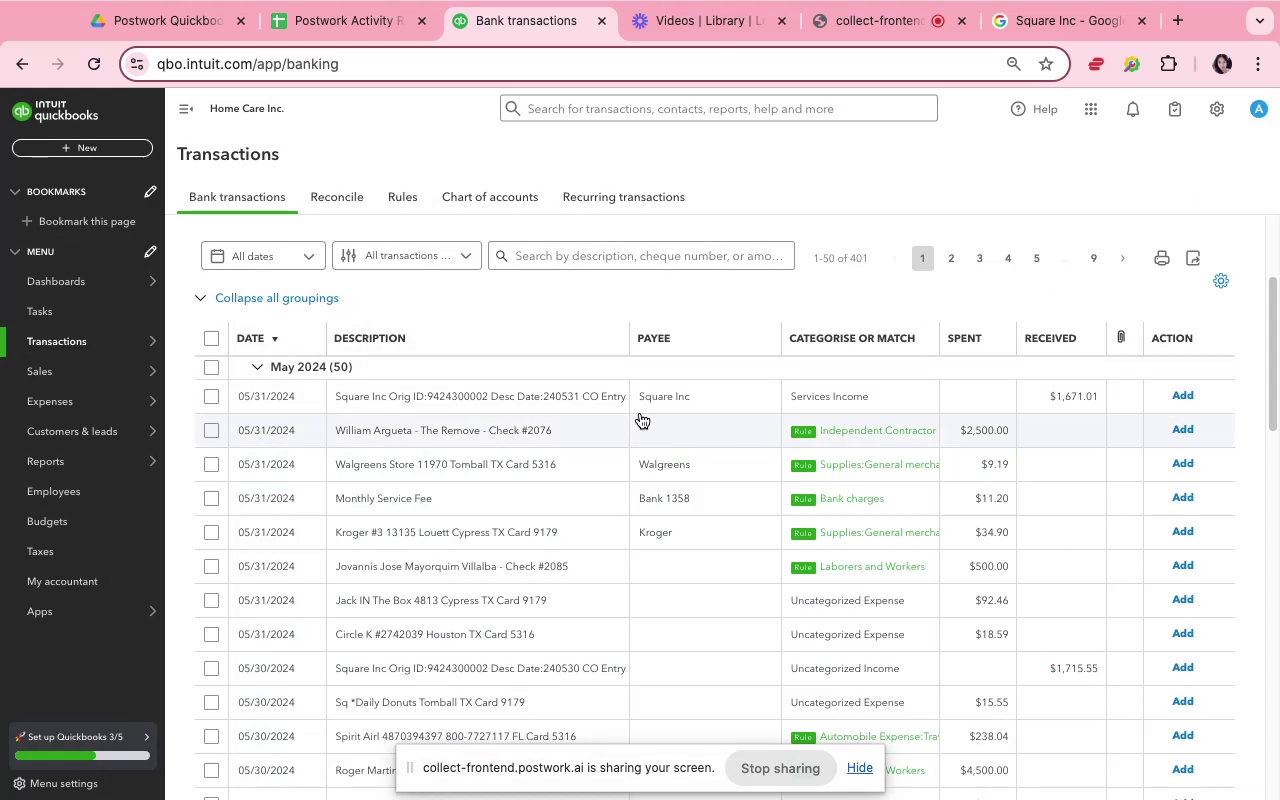 
left_click([640, 403])
 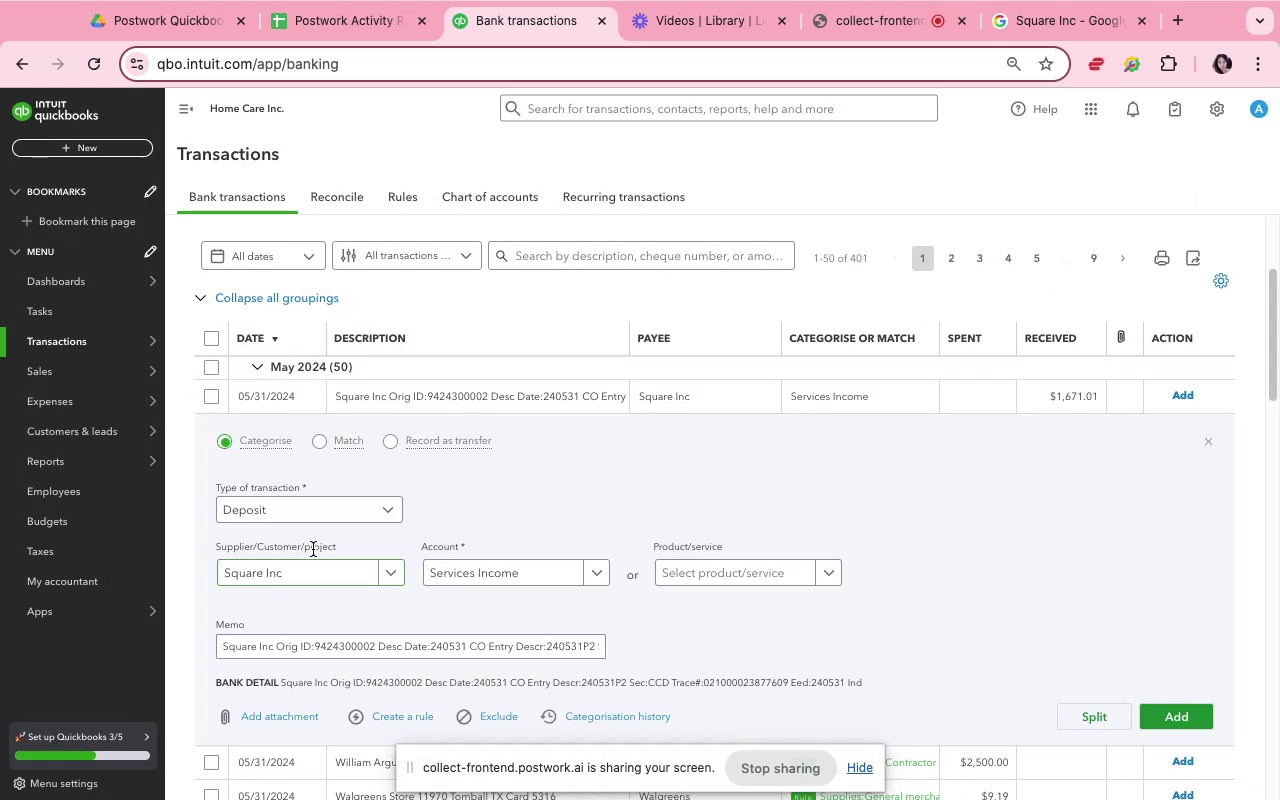 
left_click([328, 515])
 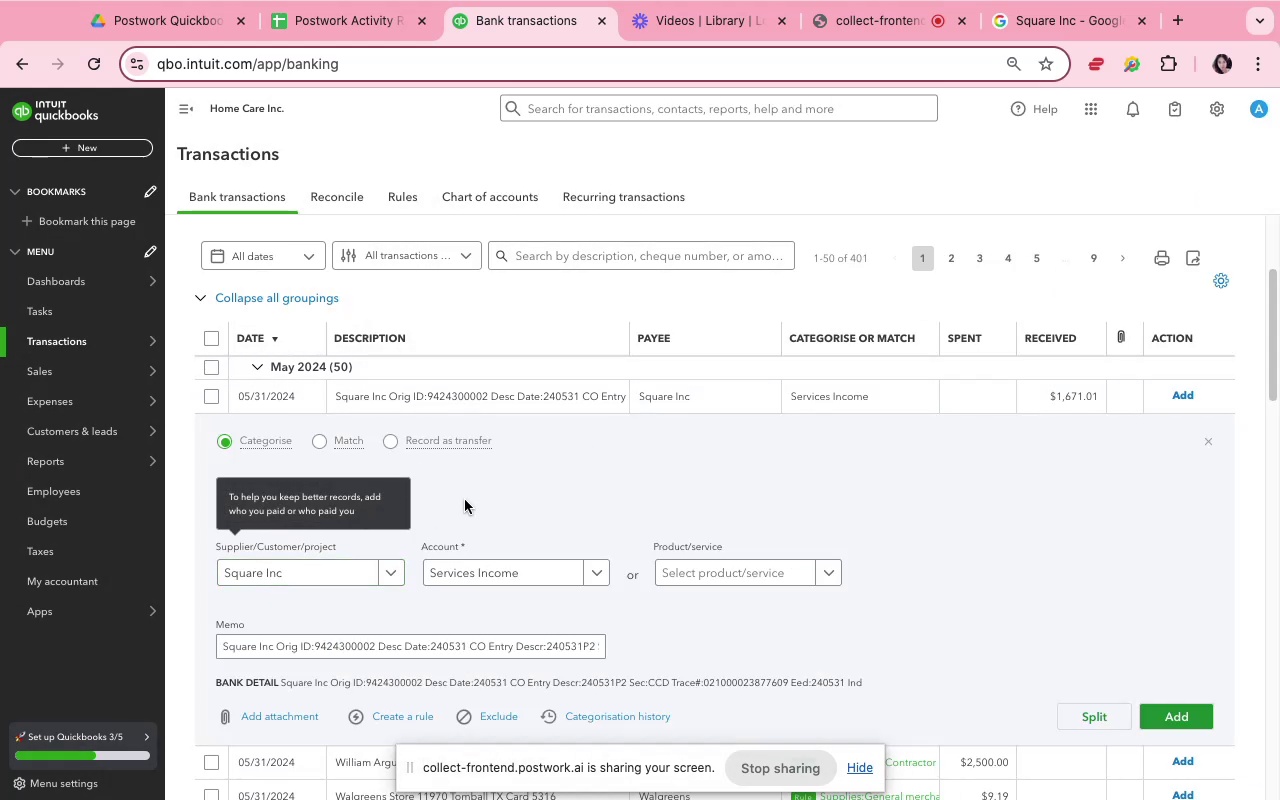 
left_click([466, 499])
 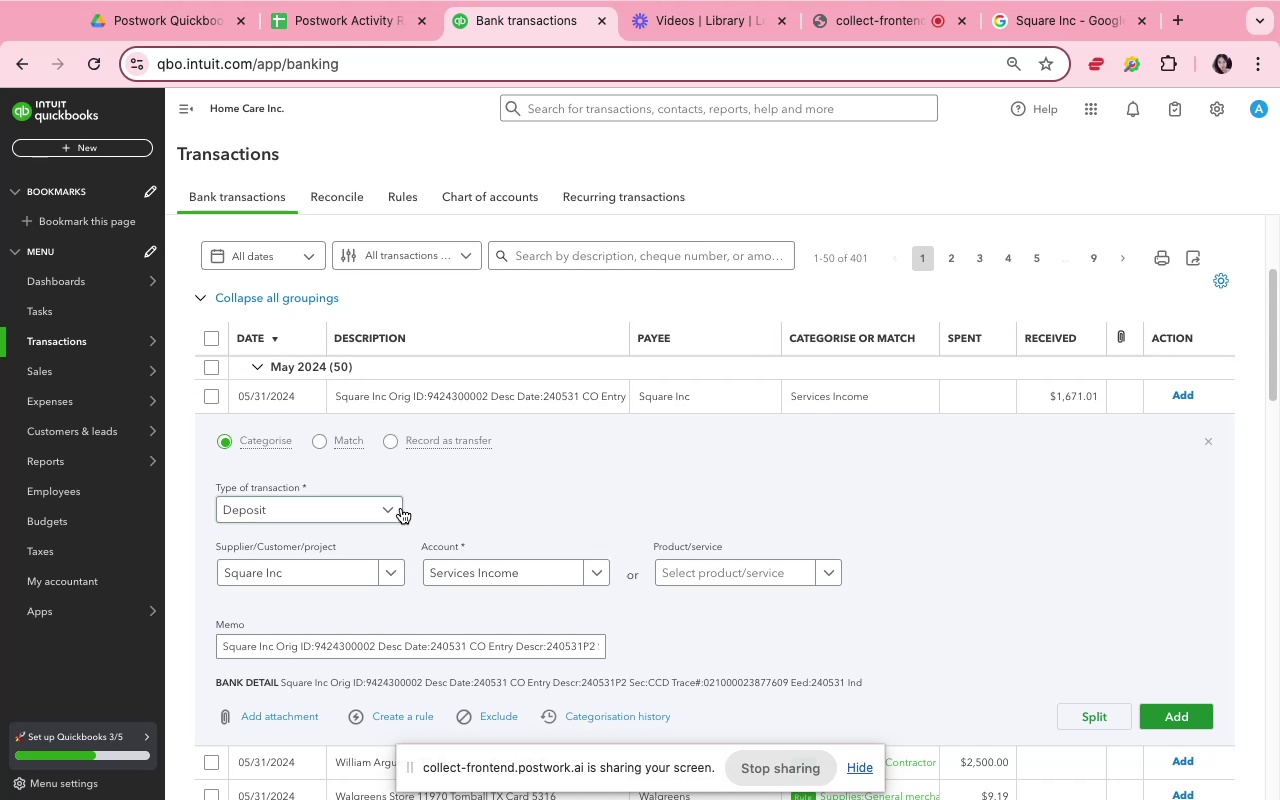 
left_click([401, 508])
 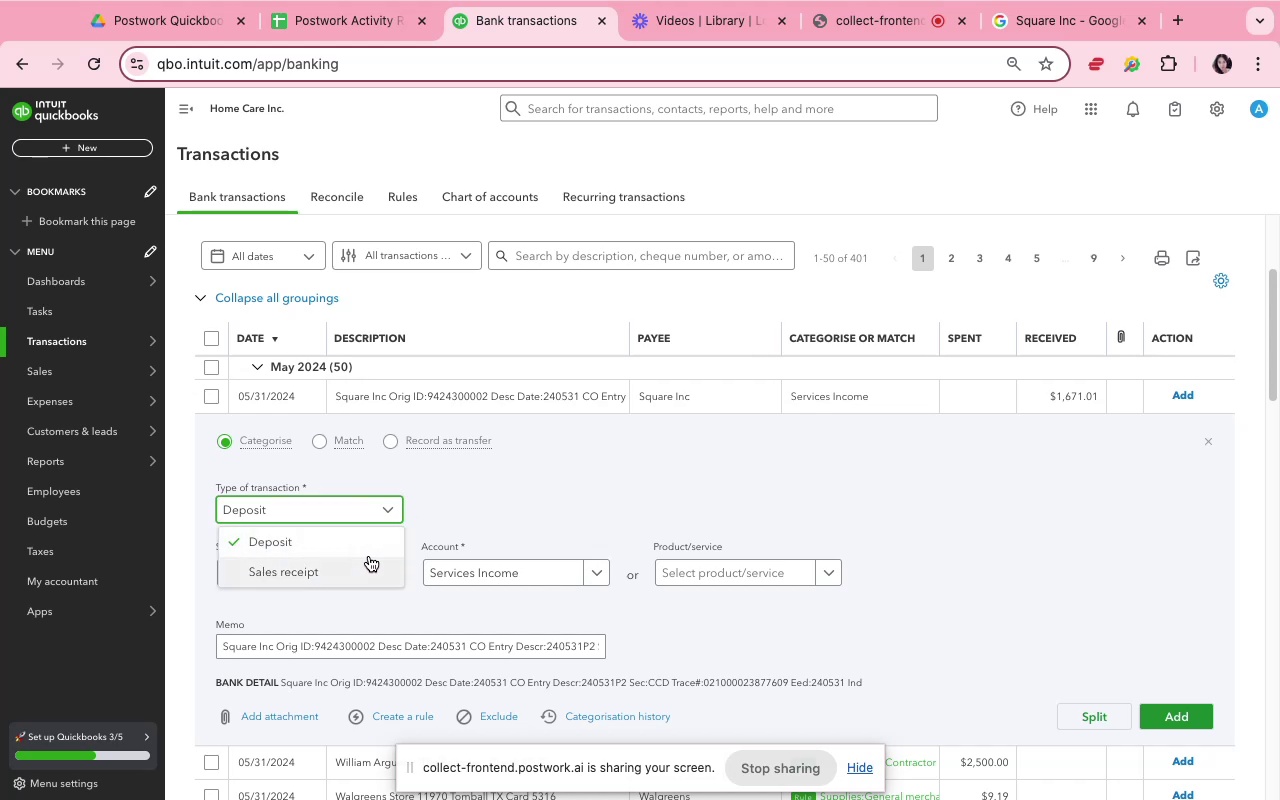 
left_click([369, 556])
 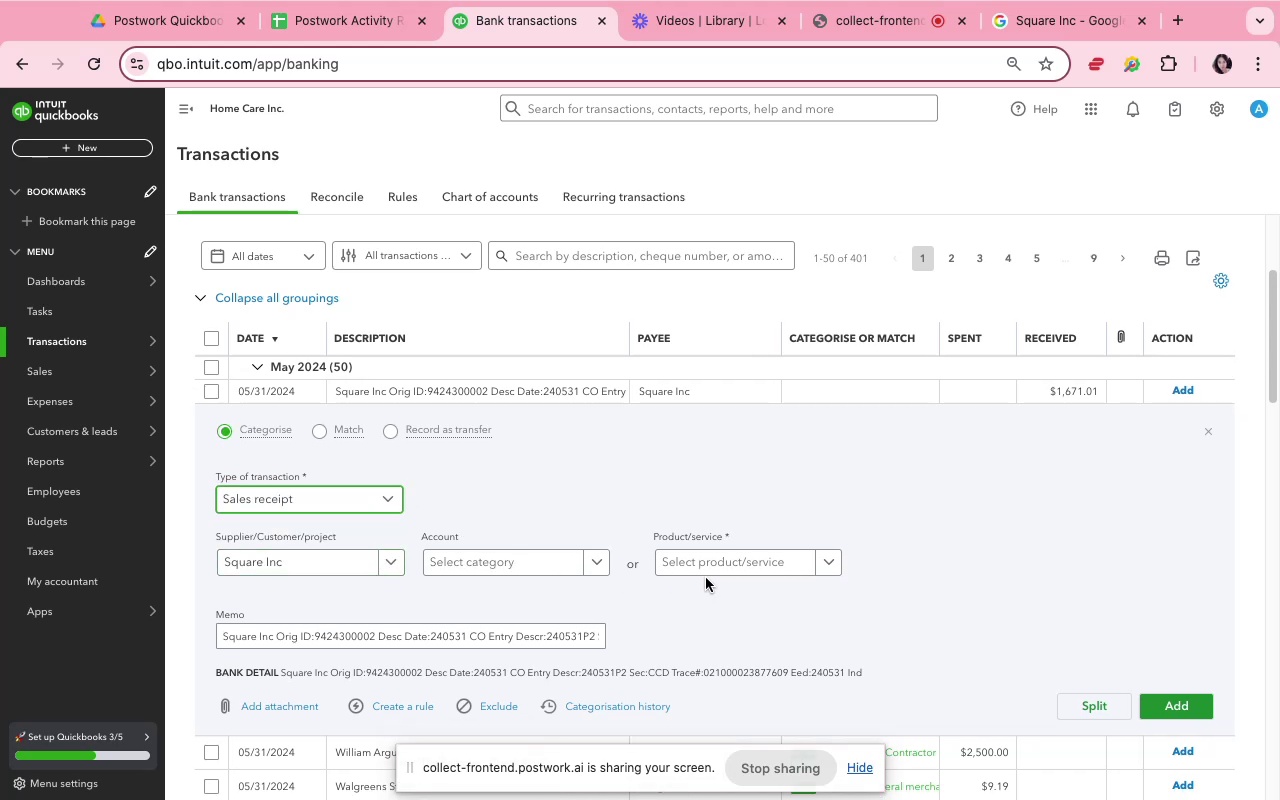 
mouse_move([369, 564])
 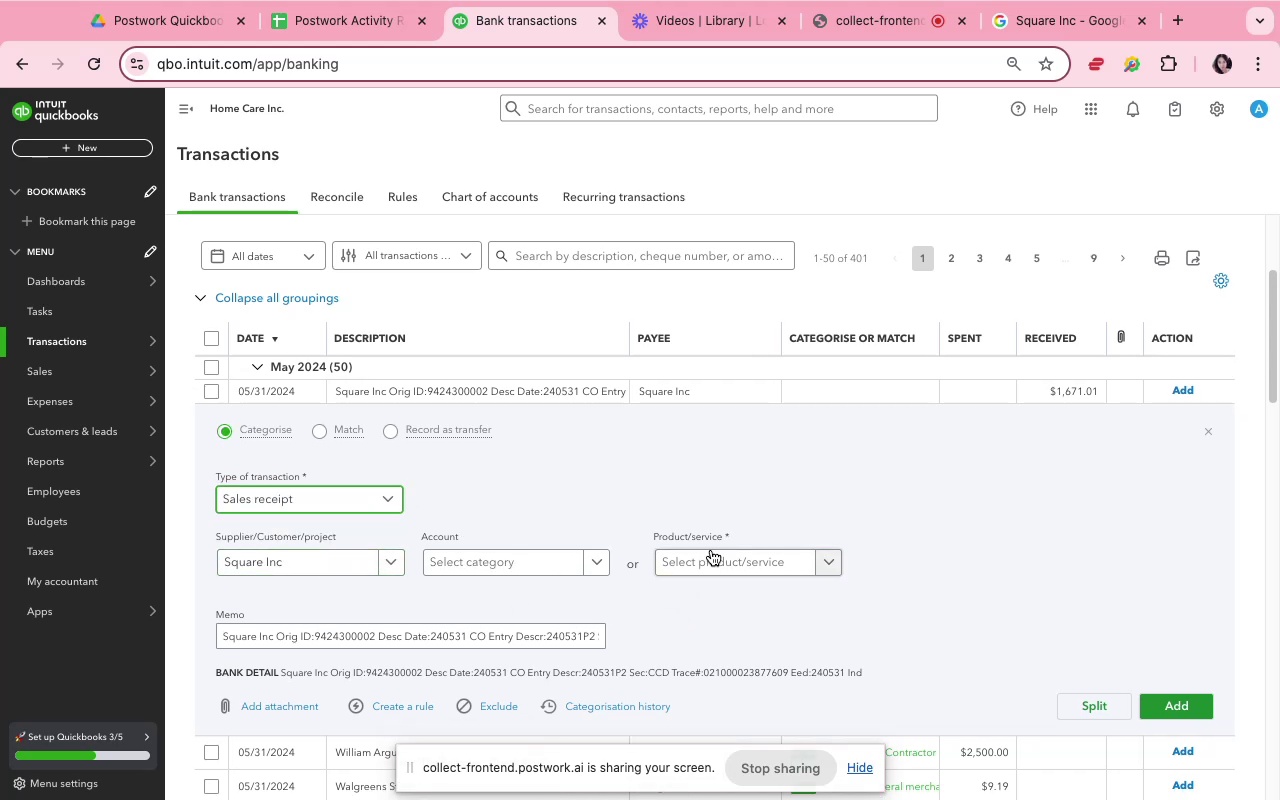 
left_click([711, 549])
 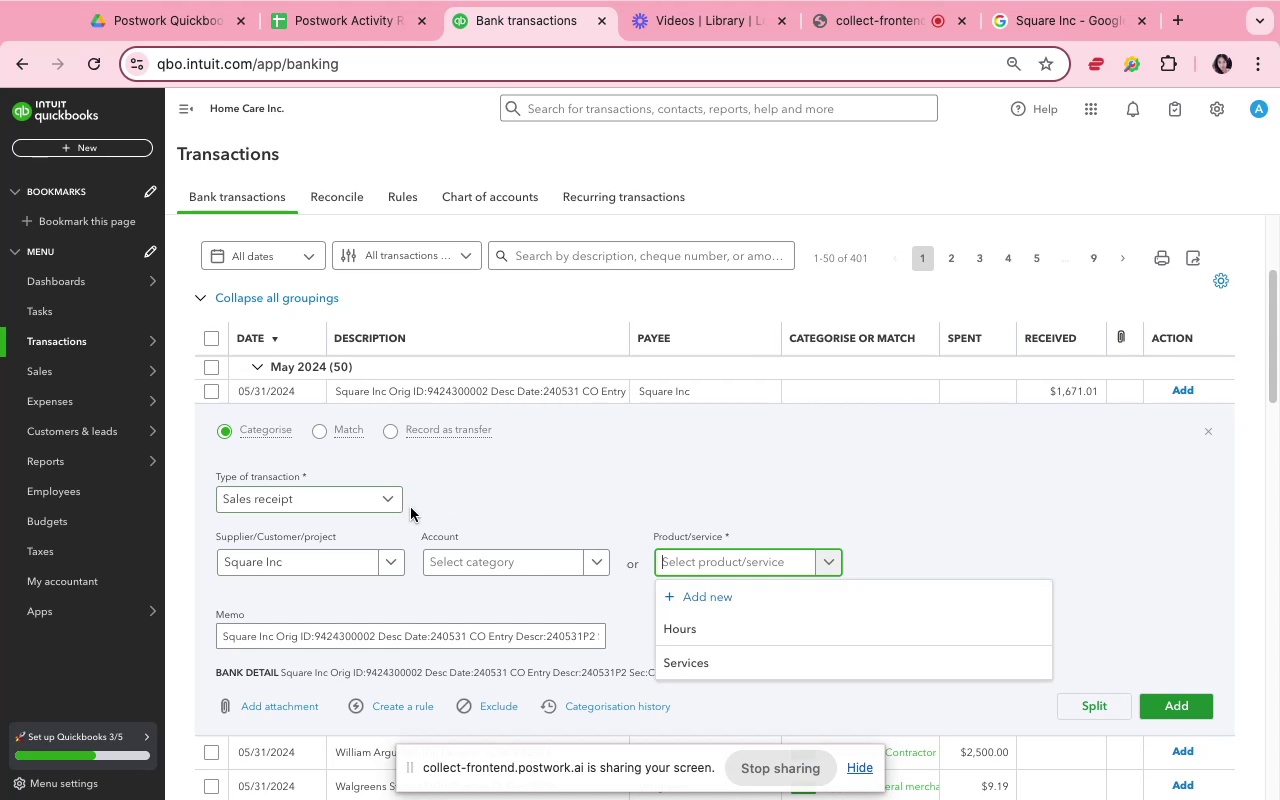 
left_click([379, 505])
 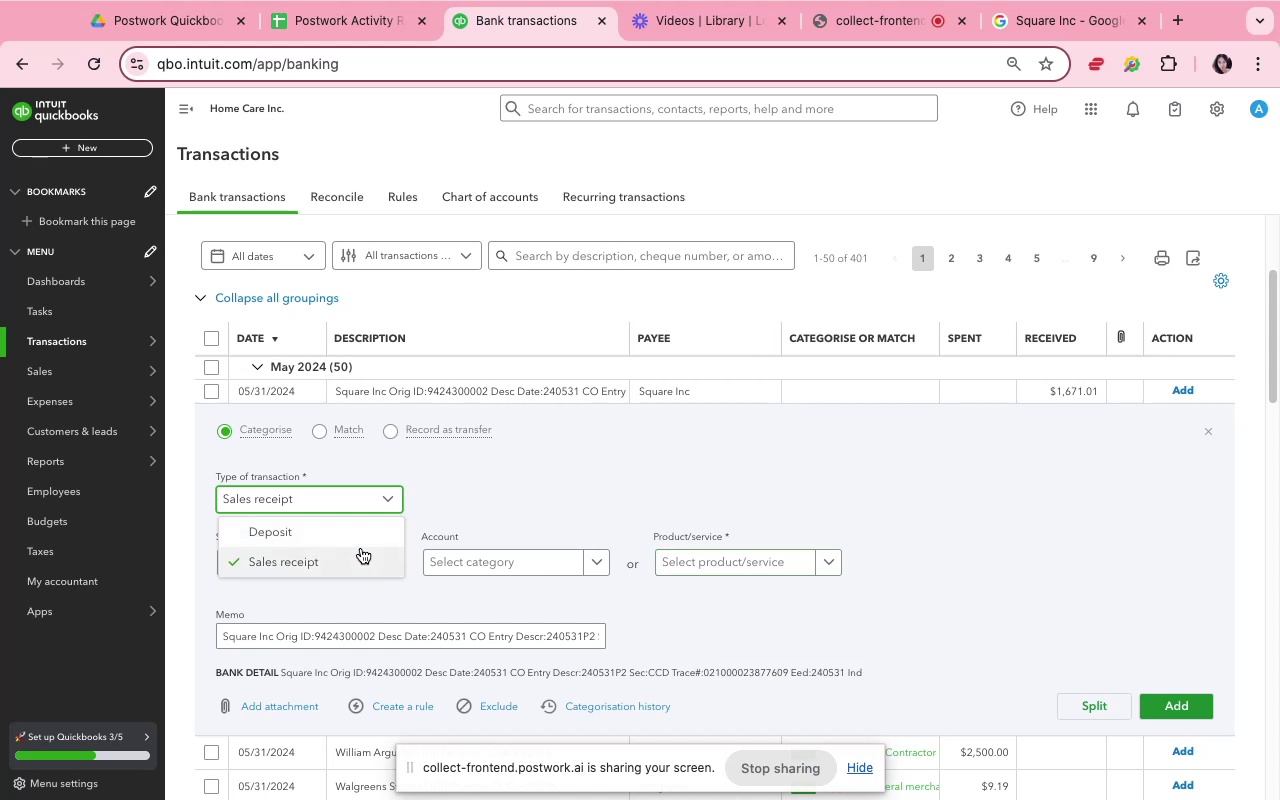 
left_click([361, 539])
 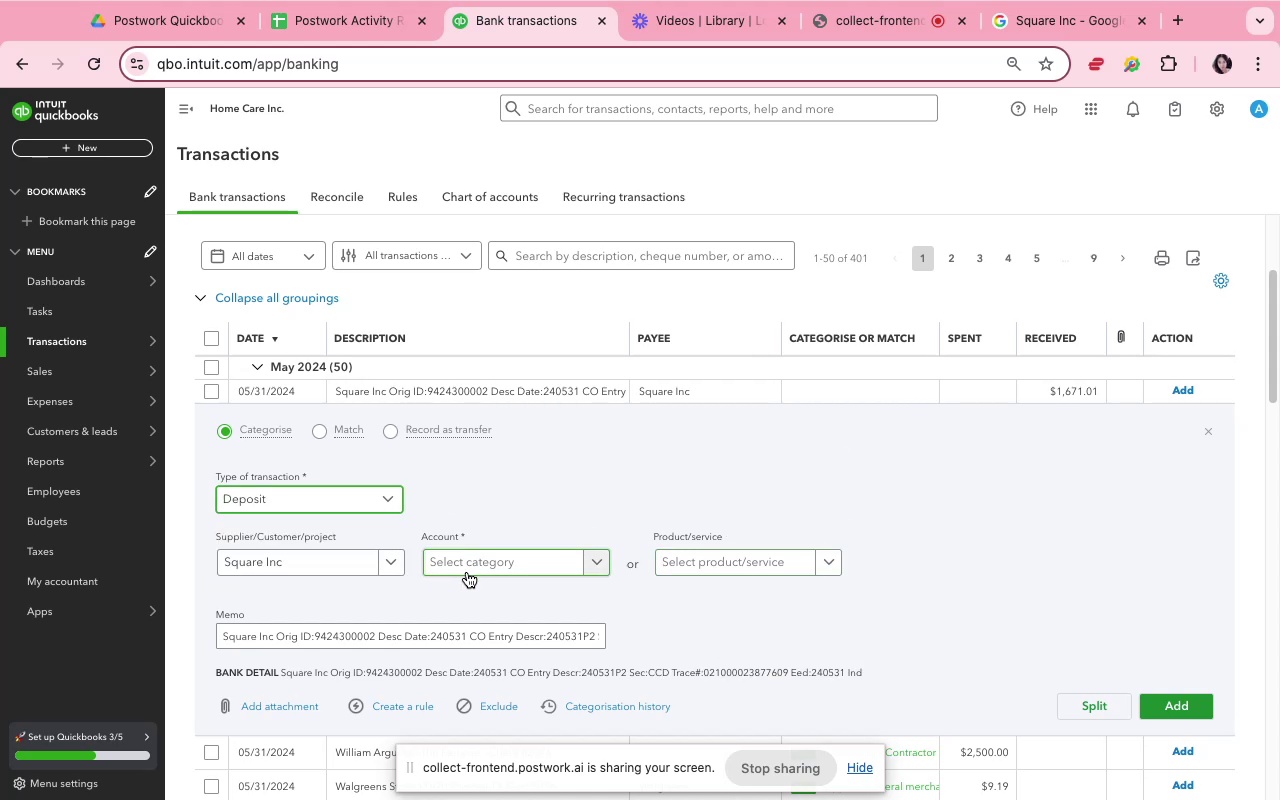 
left_click([467, 572])
 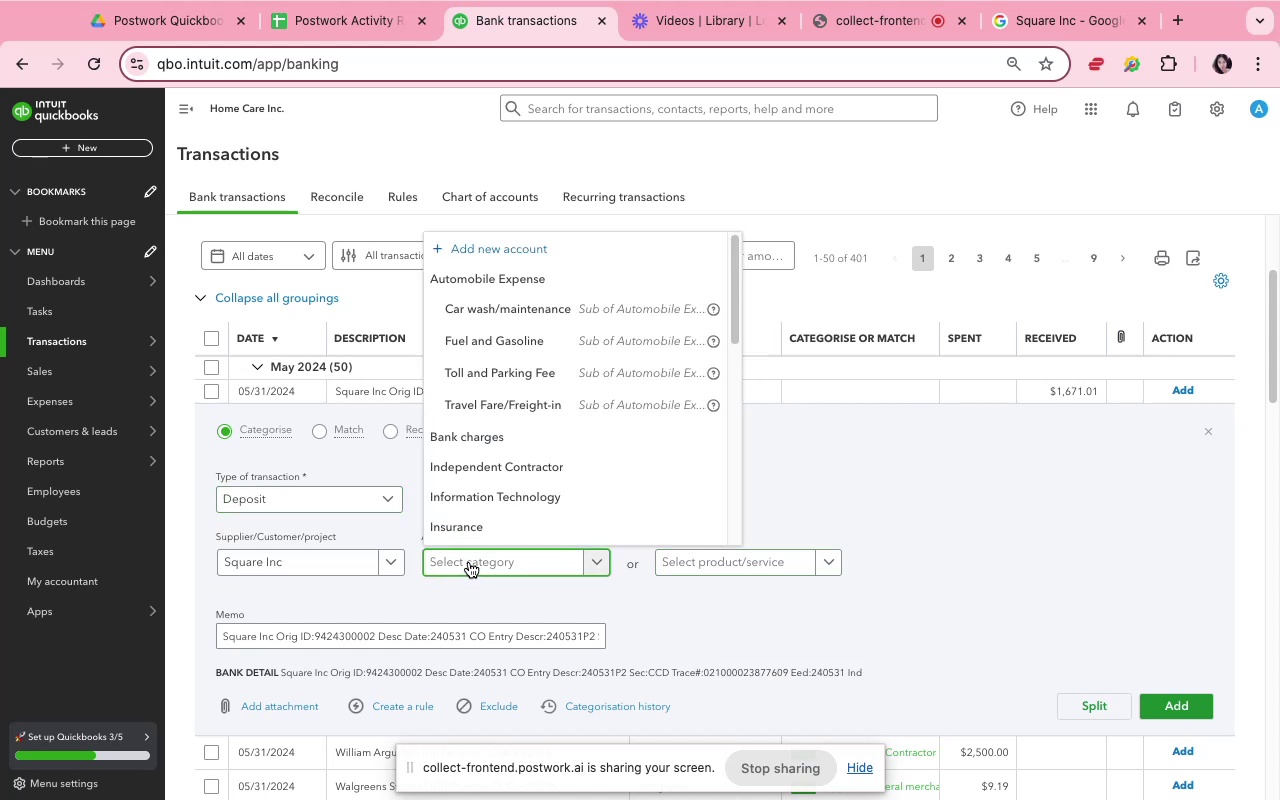 
type(ser)
 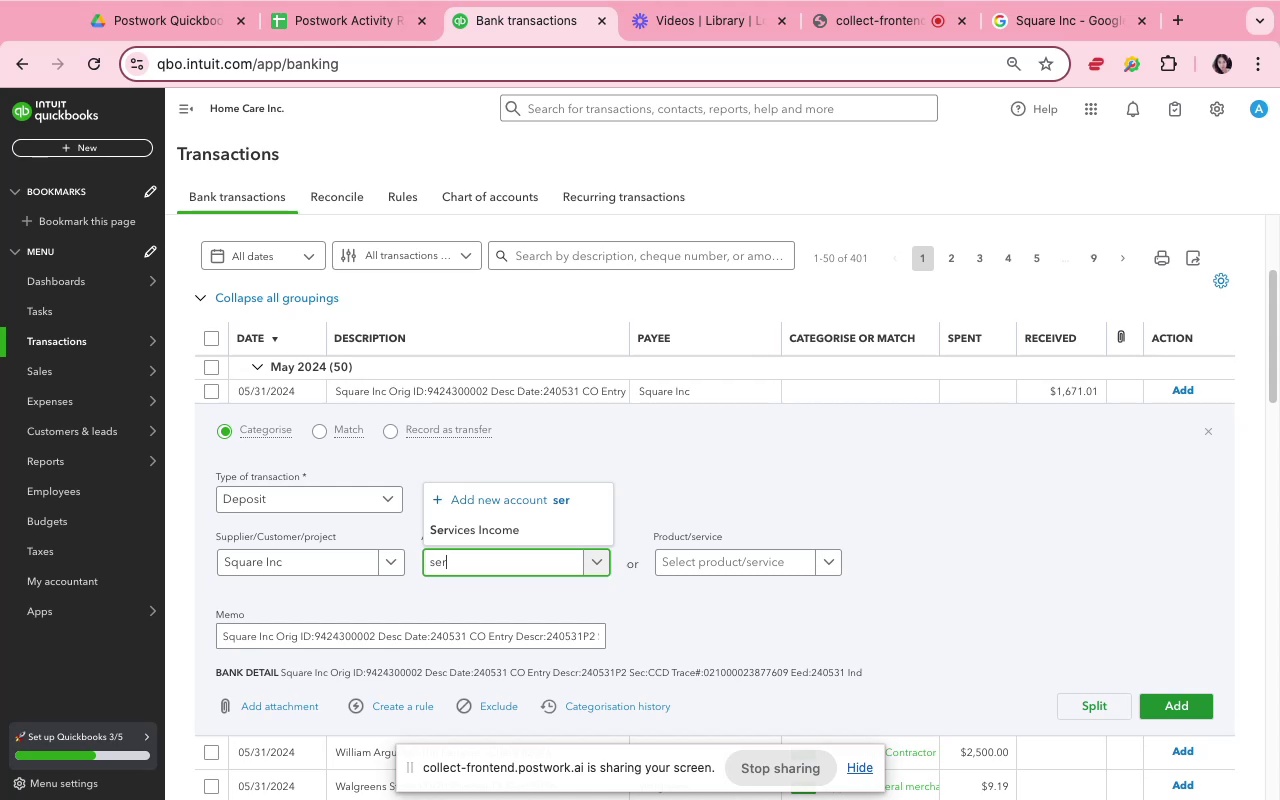 
wait(7.31)
 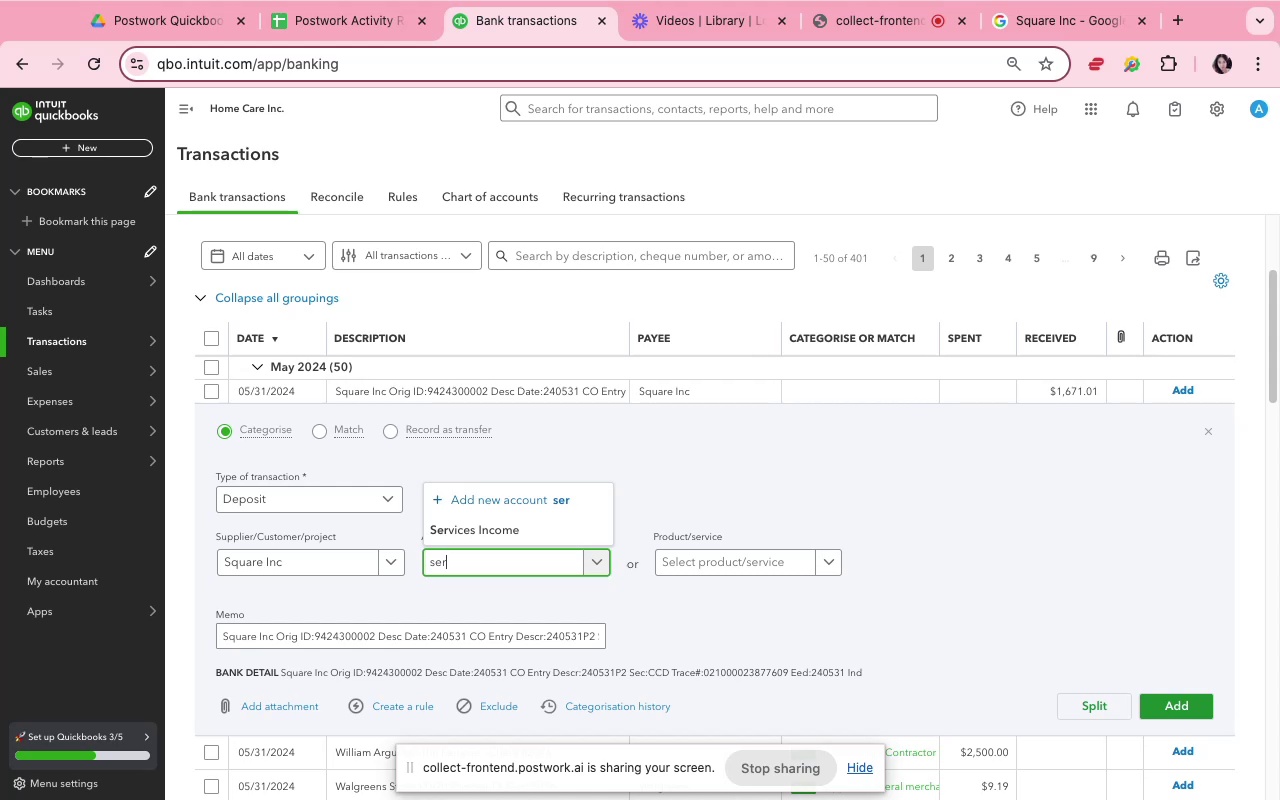 
left_click([456, 537])
 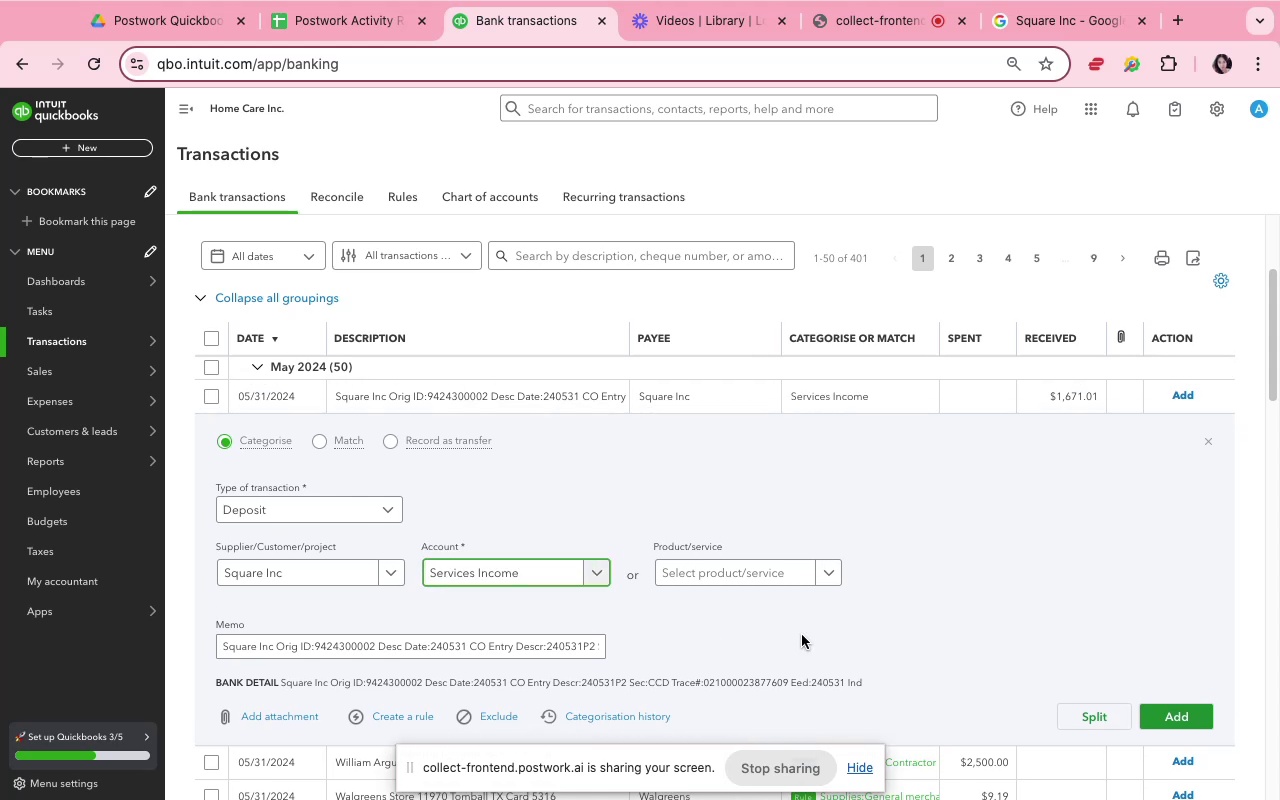 
left_click([802, 635])
 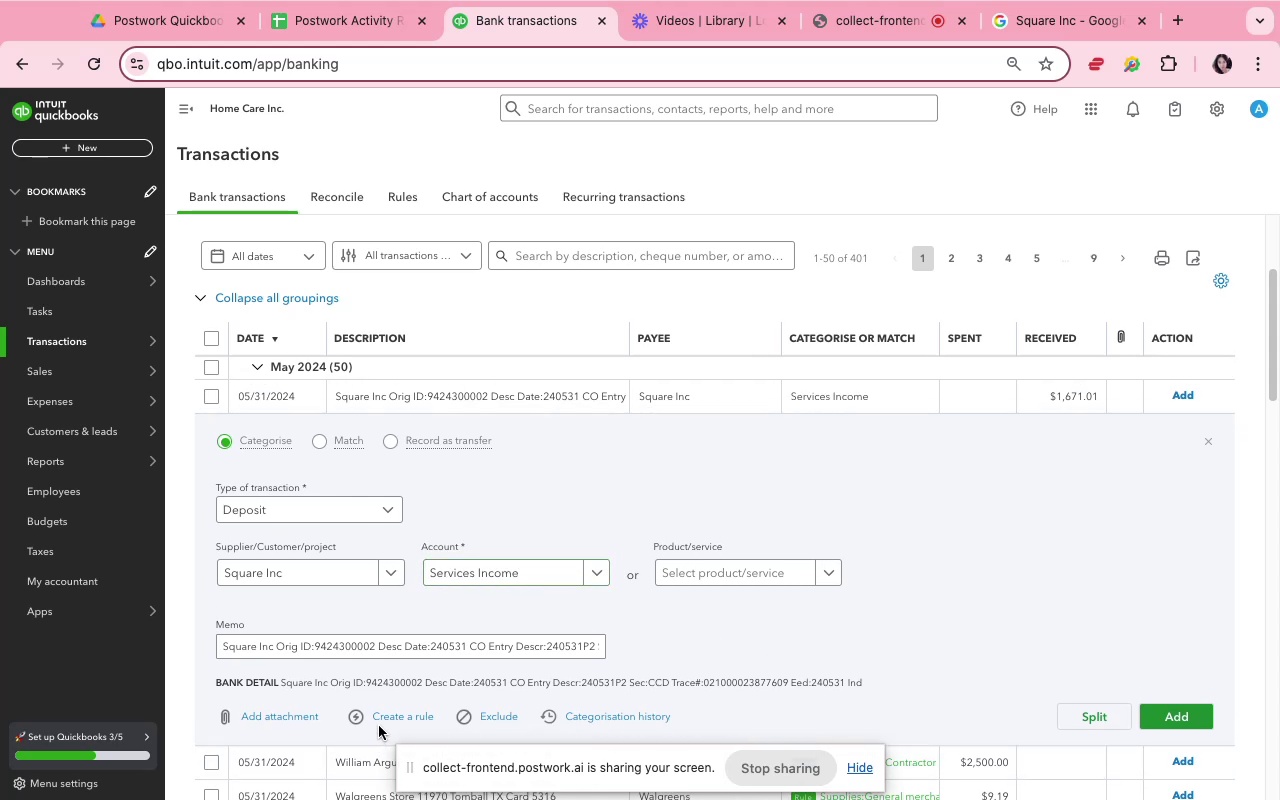 
left_click([380, 722])
 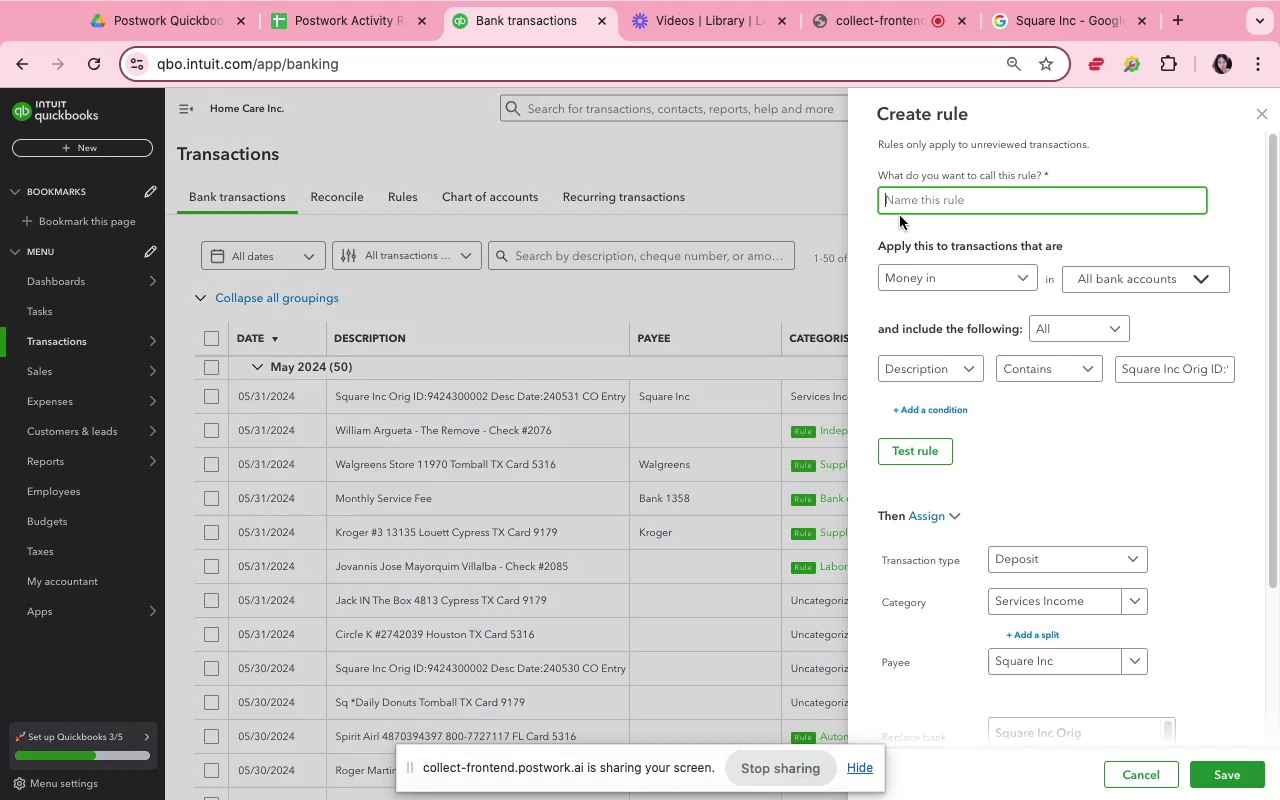 
wait(5.48)
 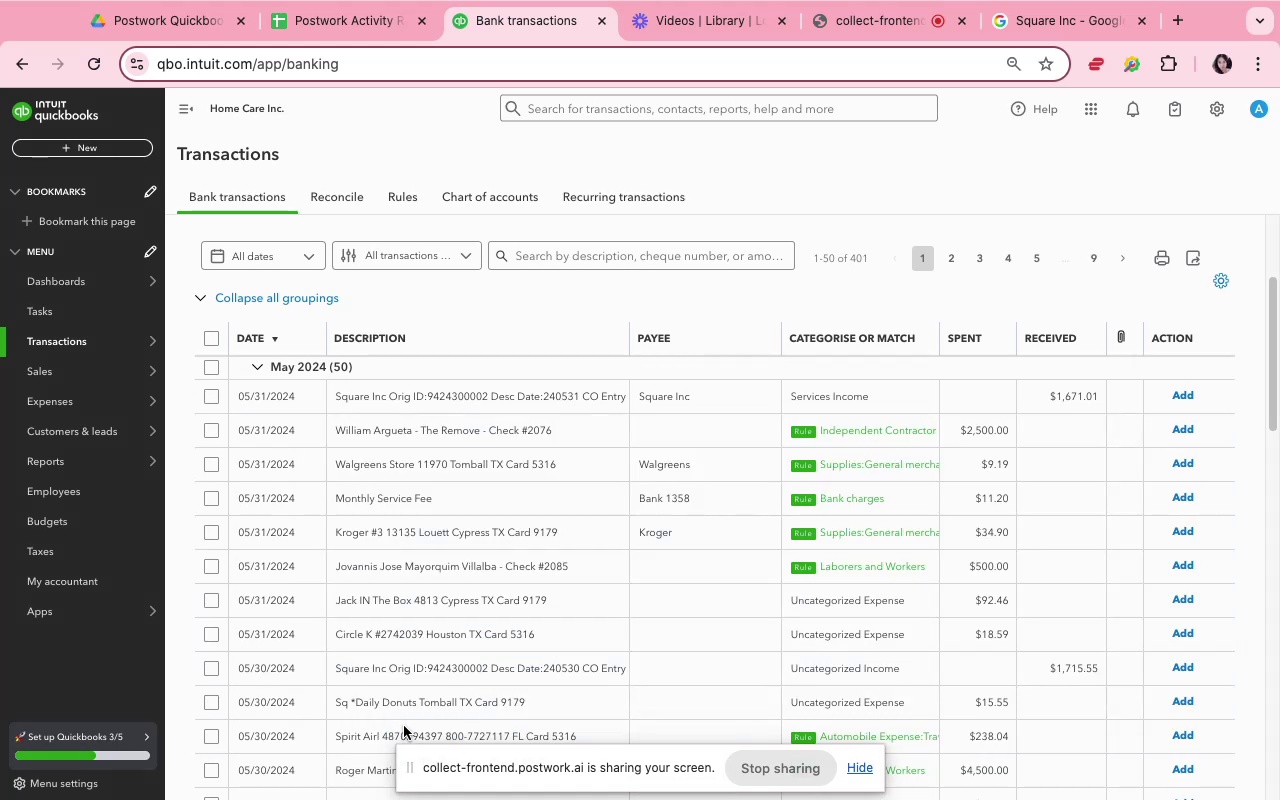 
left_click_drag(start_coordinate=[1178, 369], to_coordinate=[1086, 378])
 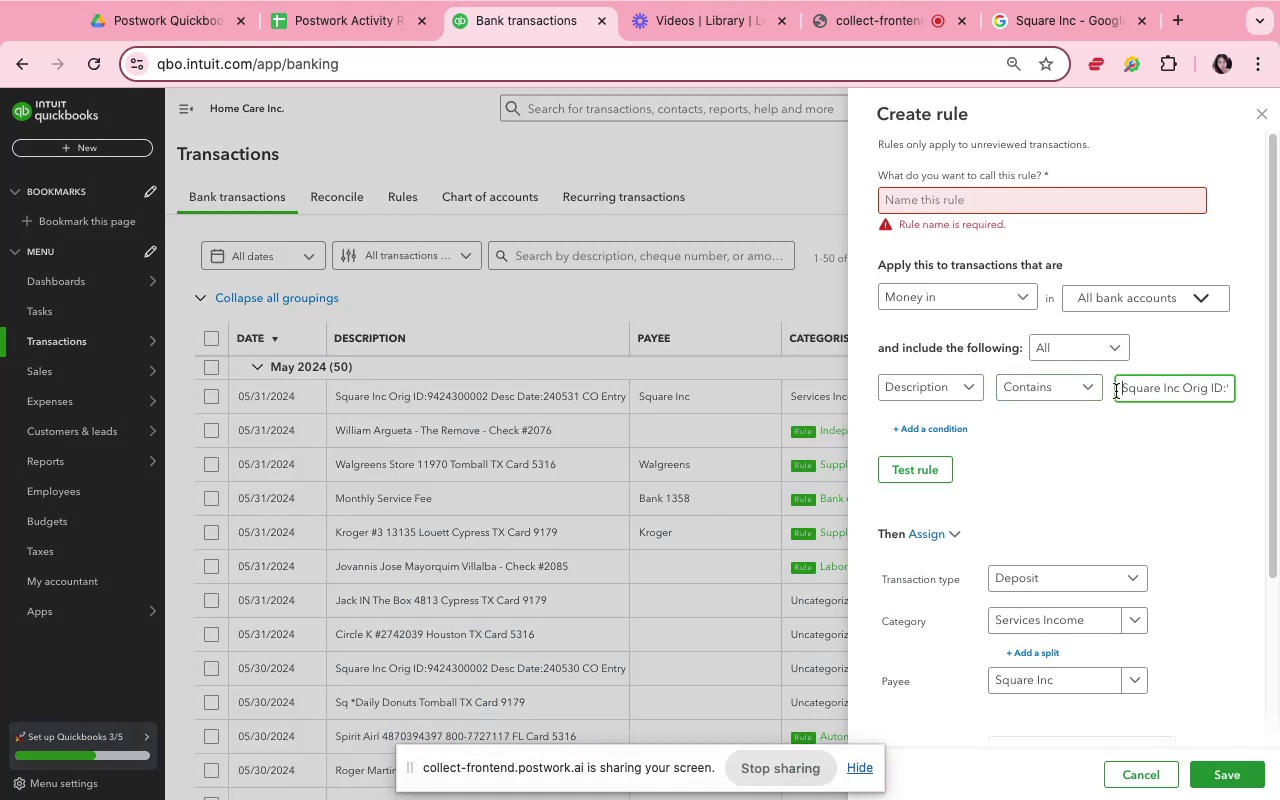 
left_click_drag(start_coordinate=[1120, 388], to_coordinate=[1177, 390])
 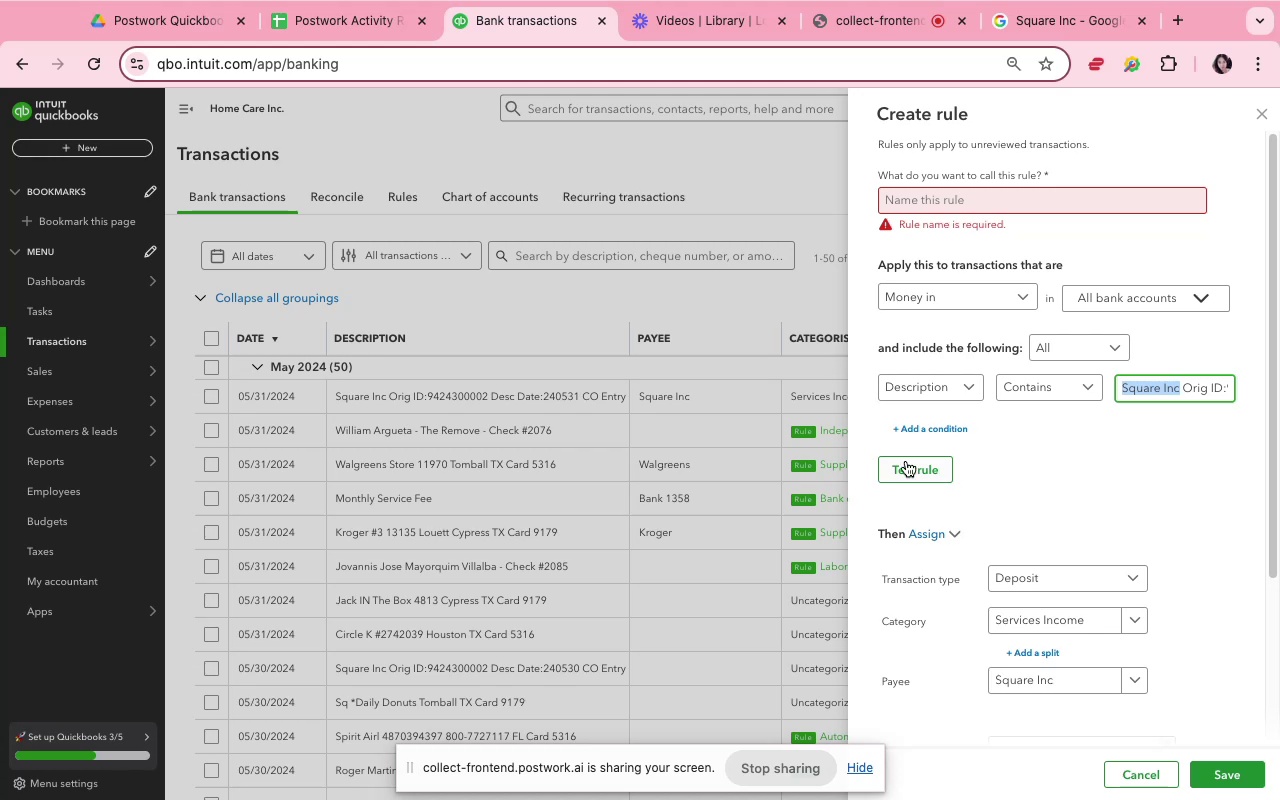 
key(Meta+C)
 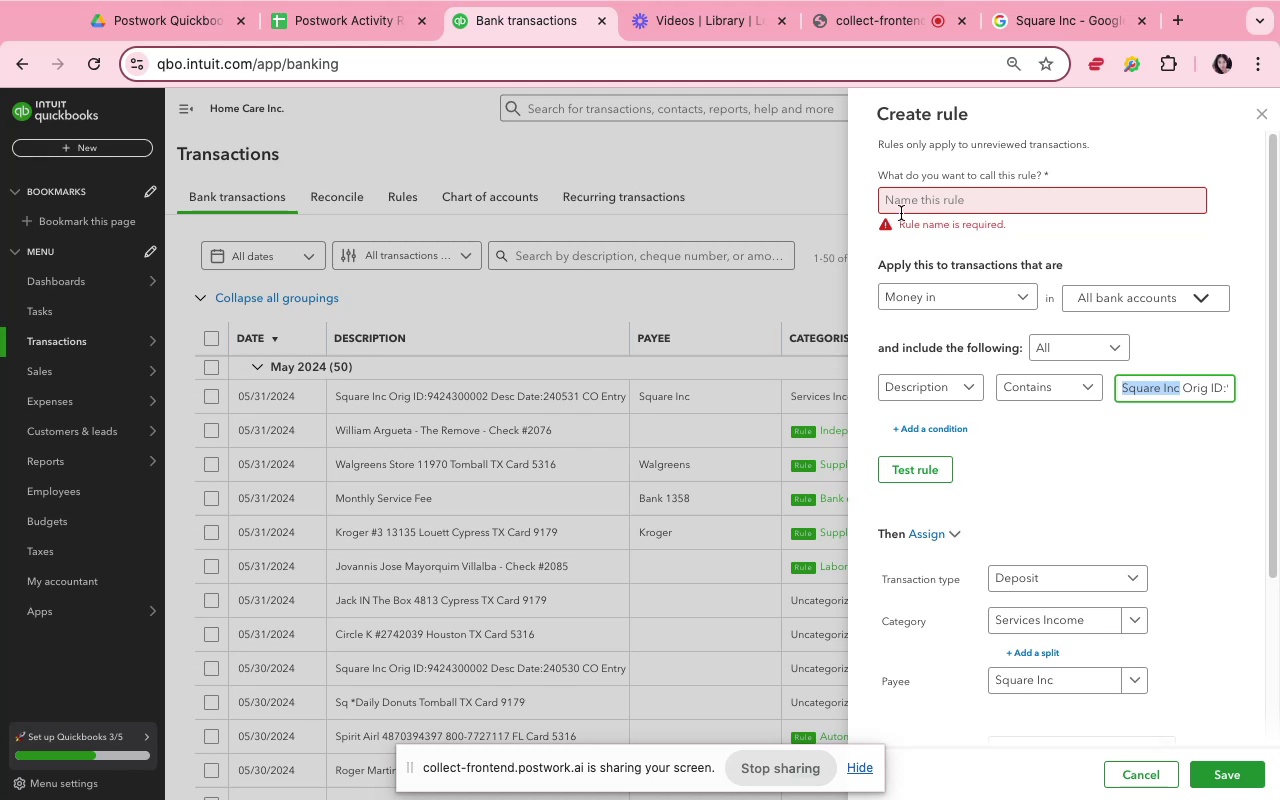 
left_click([908, 202])
 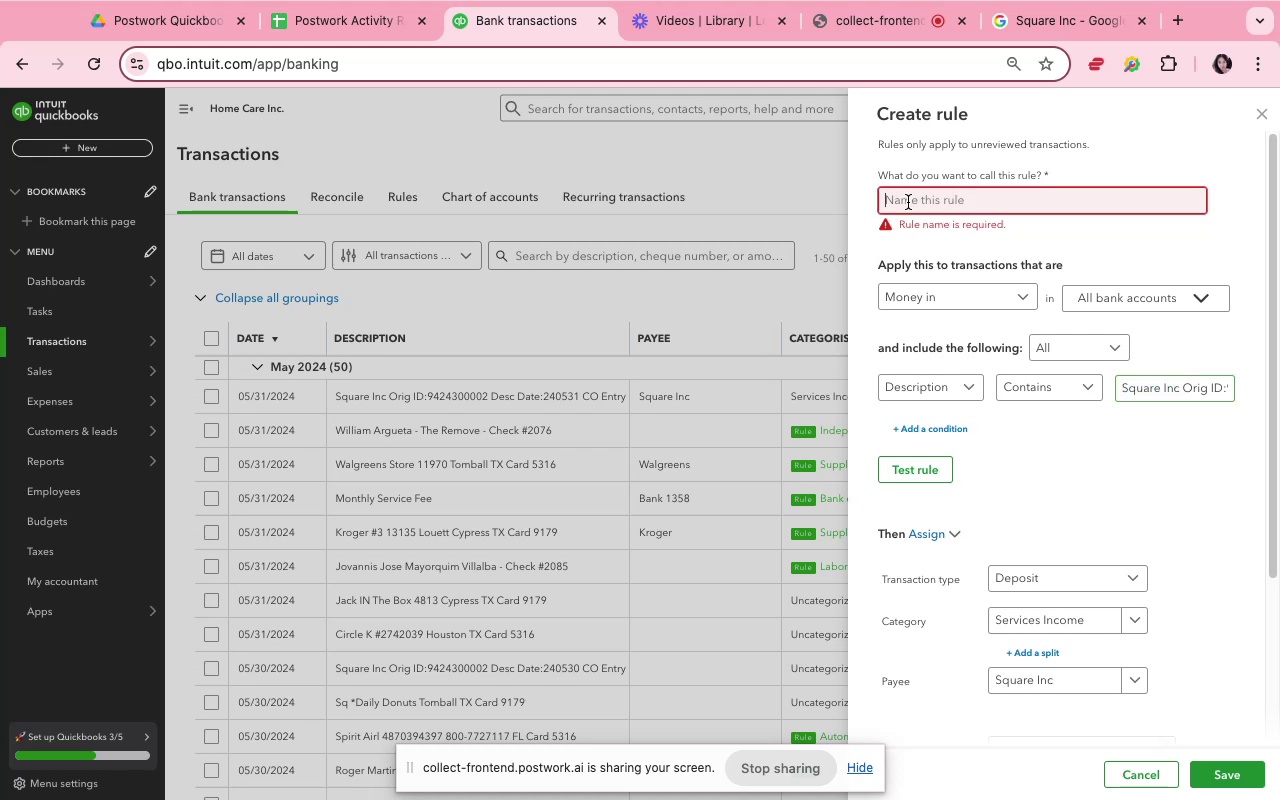 
key(Meta+V)
 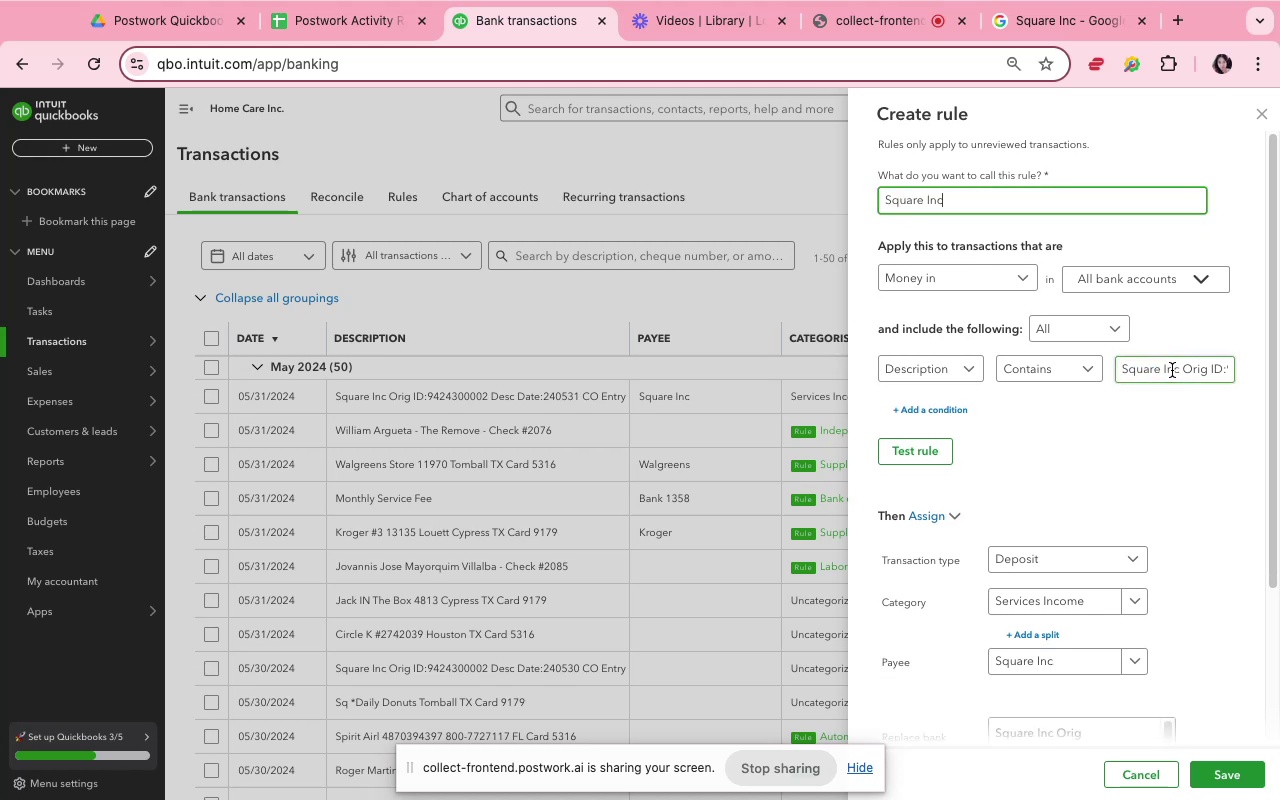 
left_click([1180, 368])
 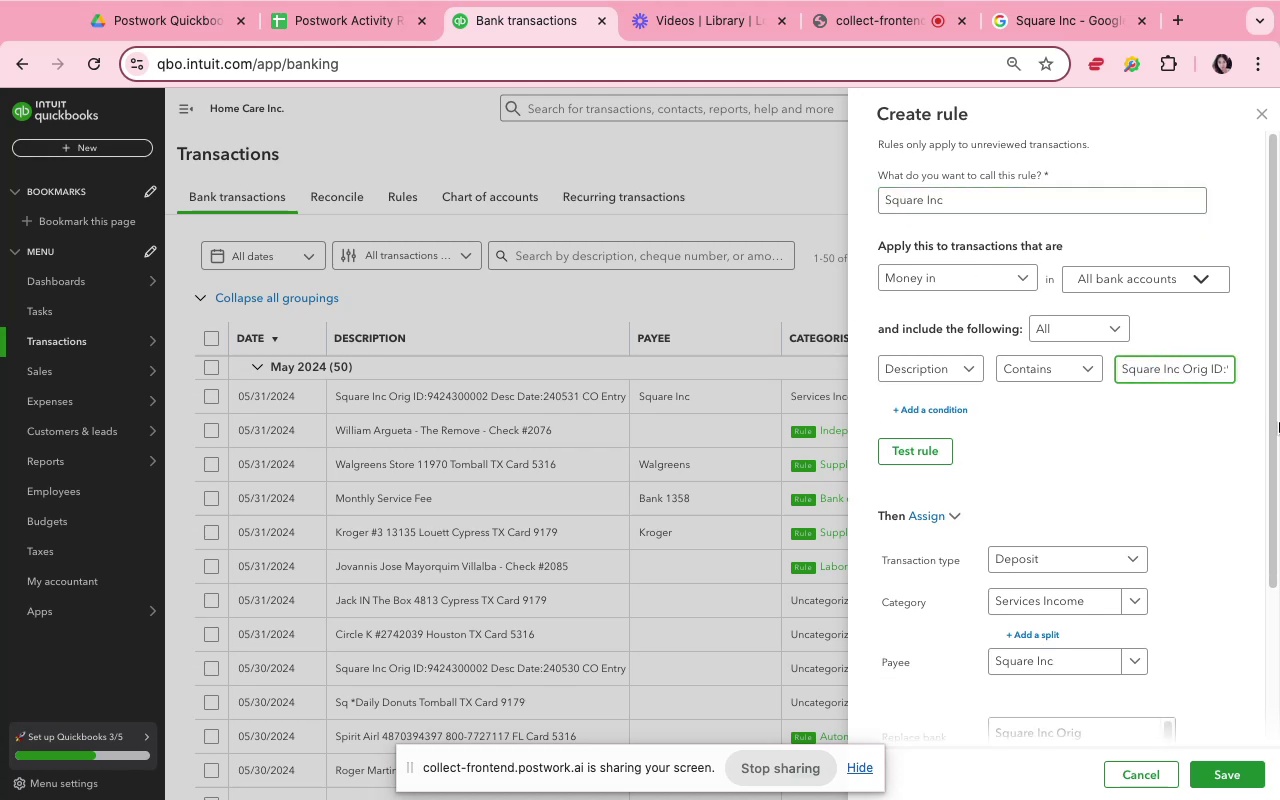 
key(Meta+Shift+ArrowRight)
 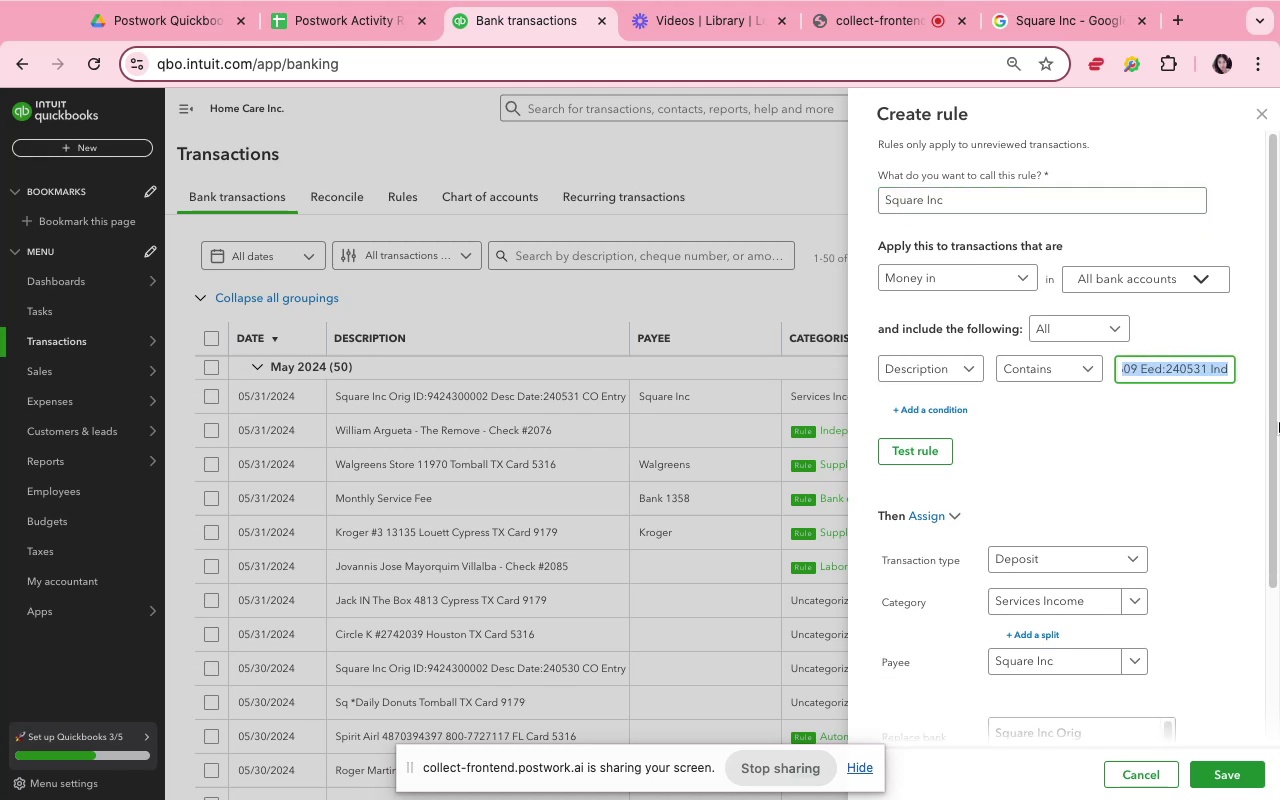 
key(Backspace)
 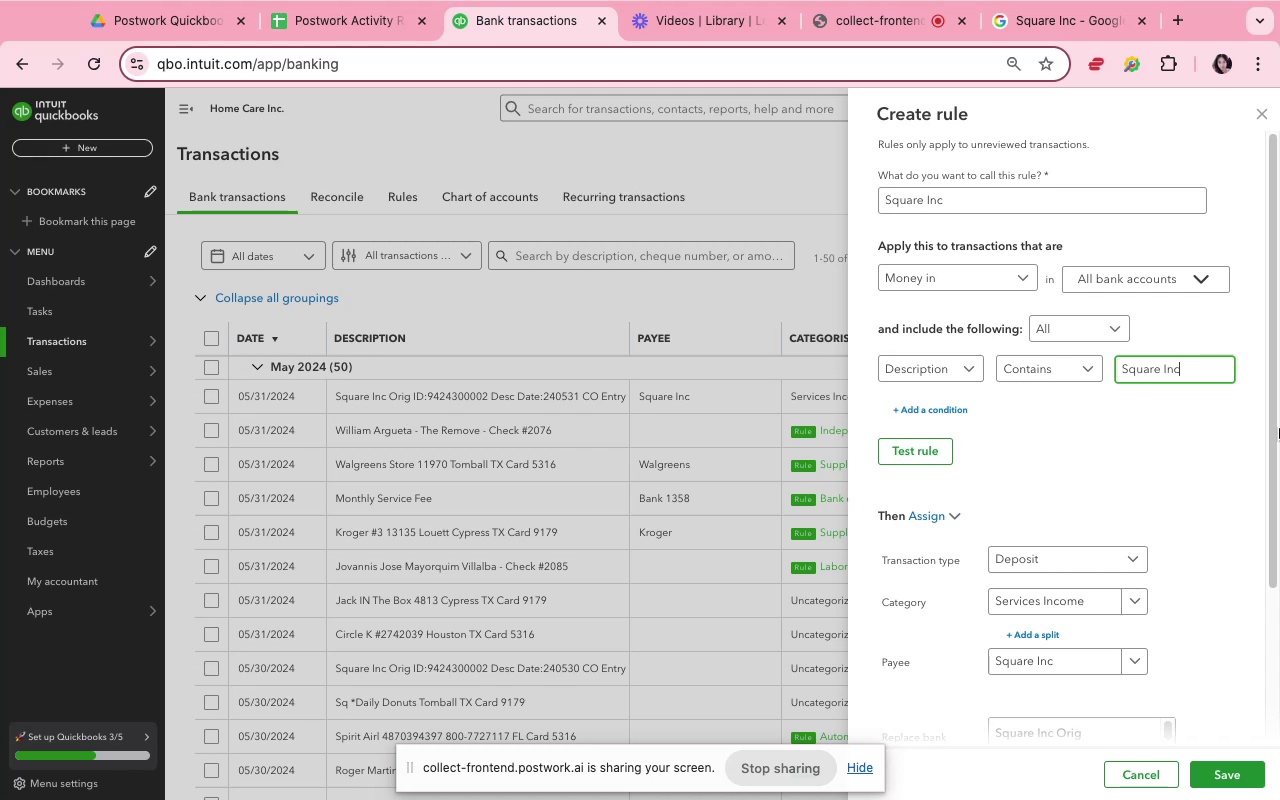 
wait(5.71)
 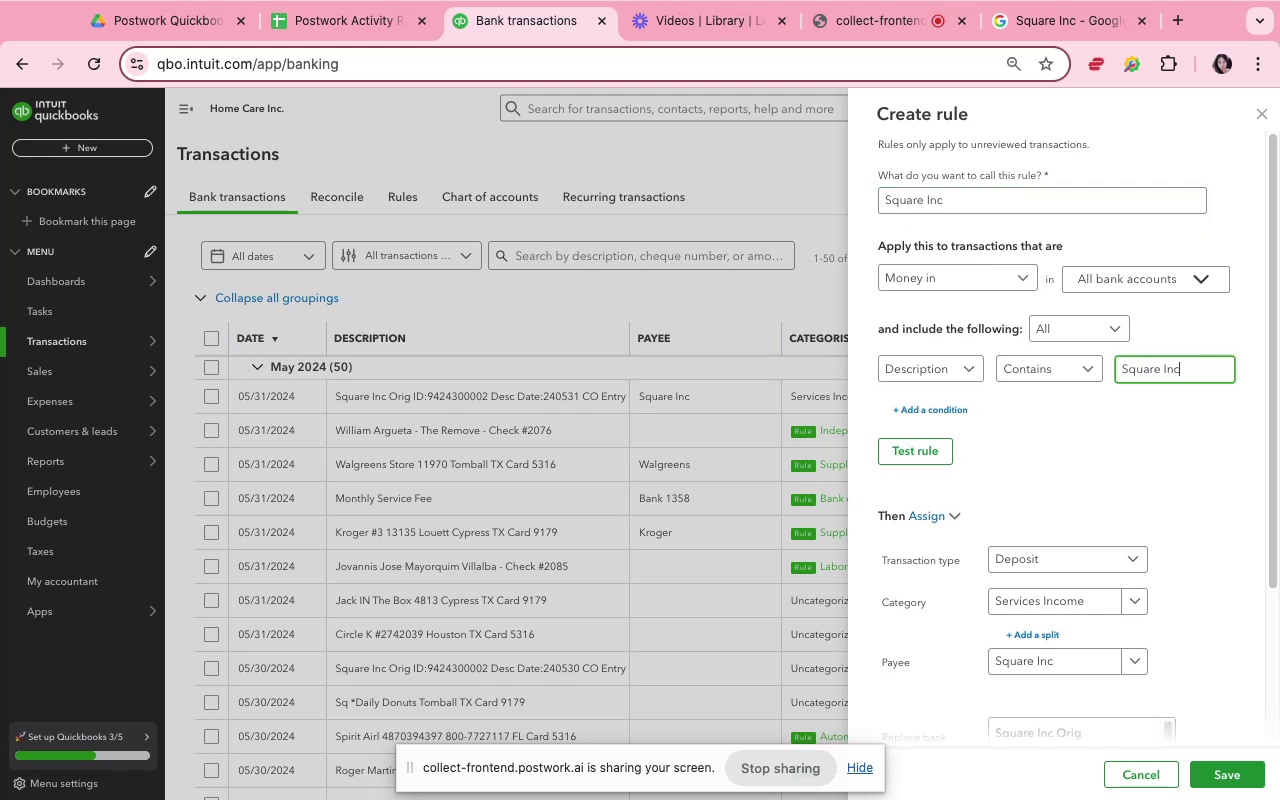 
scroll: coordinate [1197, 523], scroll_direction: down, amount: 16.0
 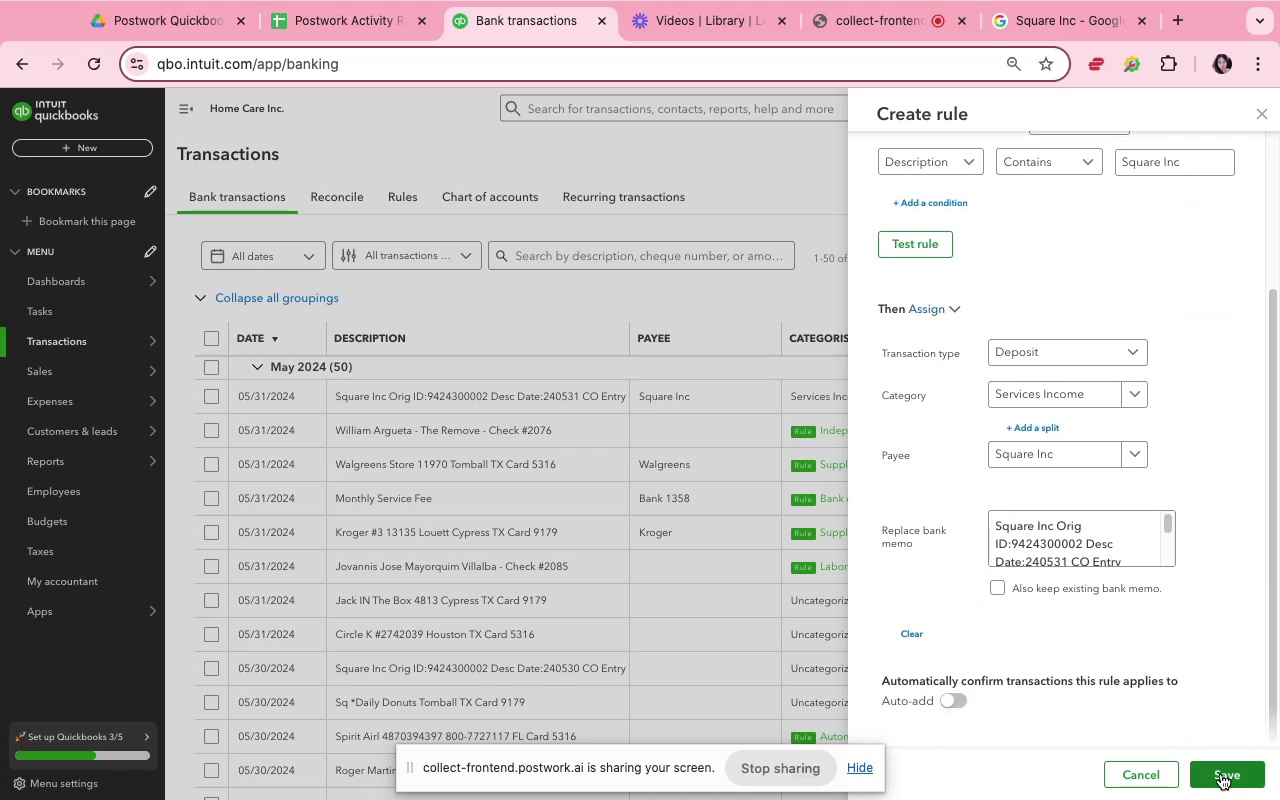 
left_click([1222, 775])
 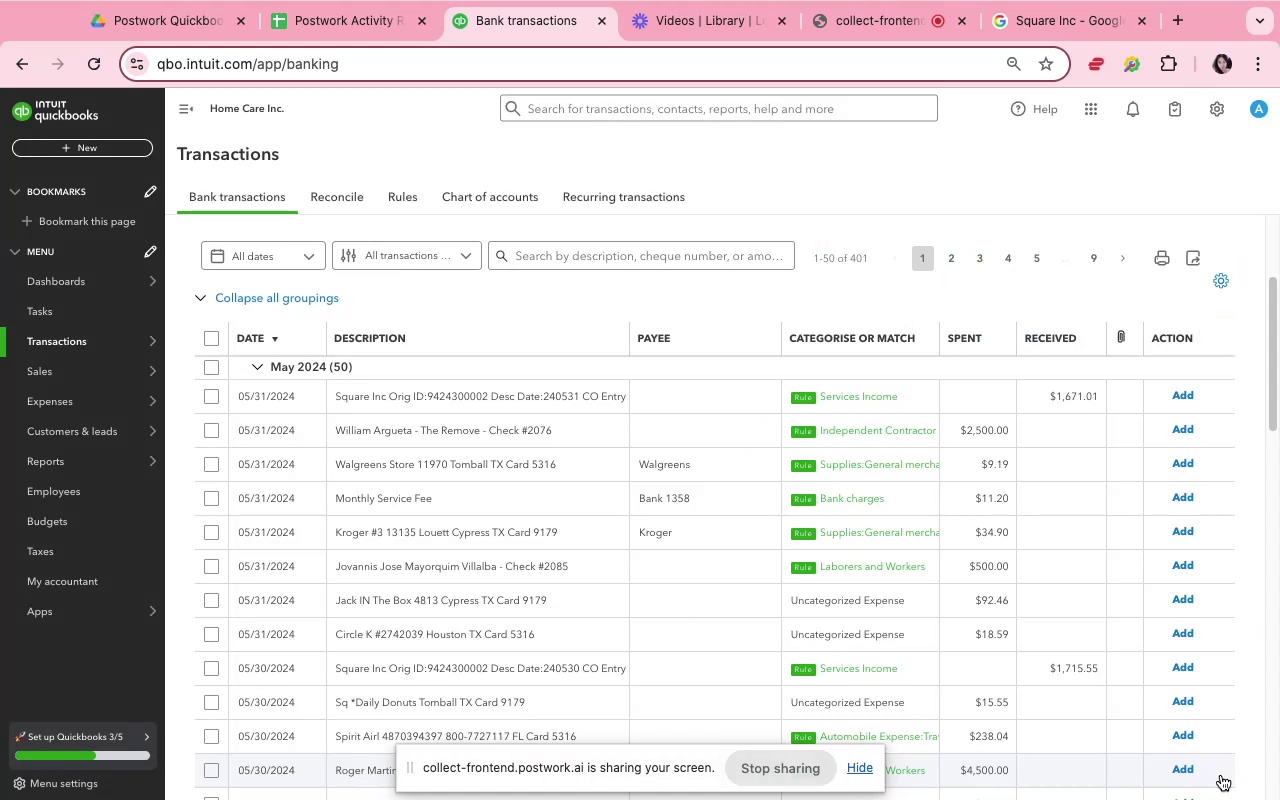 
wait(5.46)
 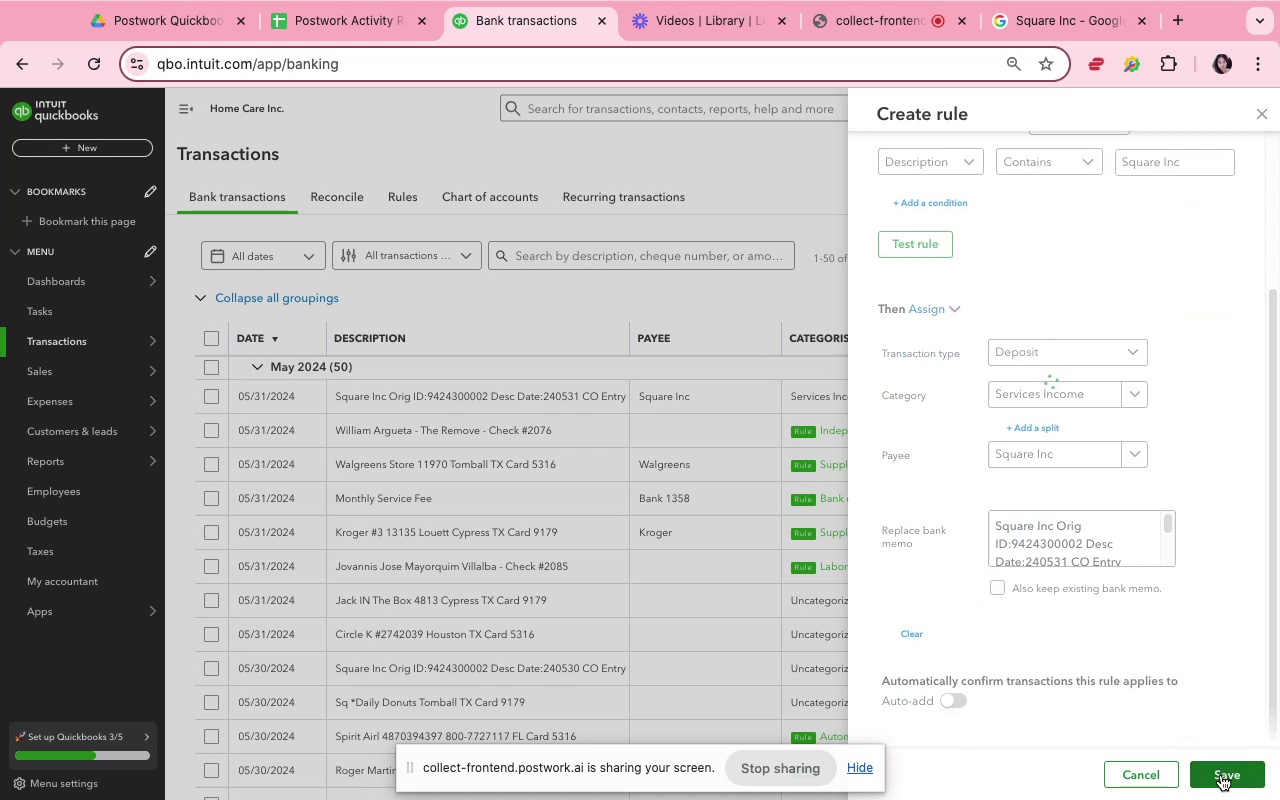 
scroll: coordinate [989, 532], scroll_direction: down, amount: 8.0
 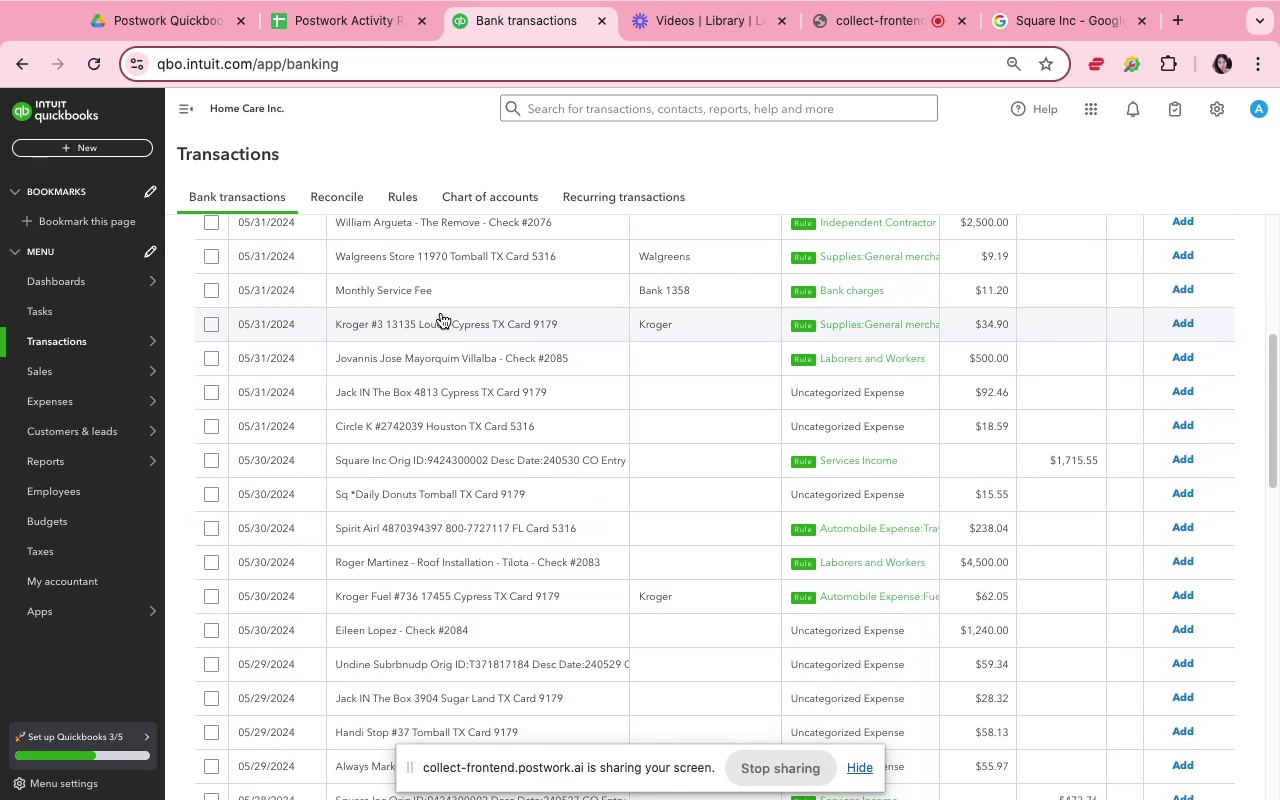 
wait(5.23)
 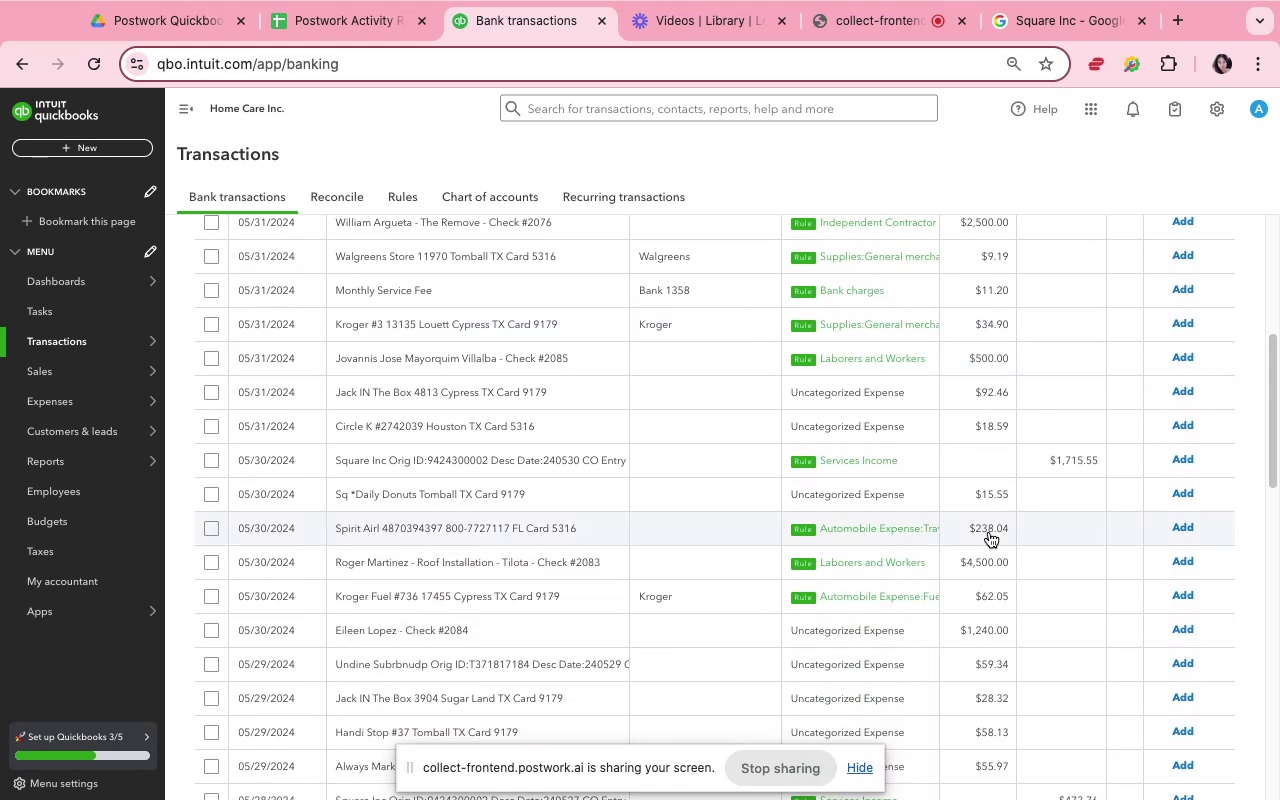 
scroll: coordinate [511, 417], scroll_direction: down, amount: 21.0
 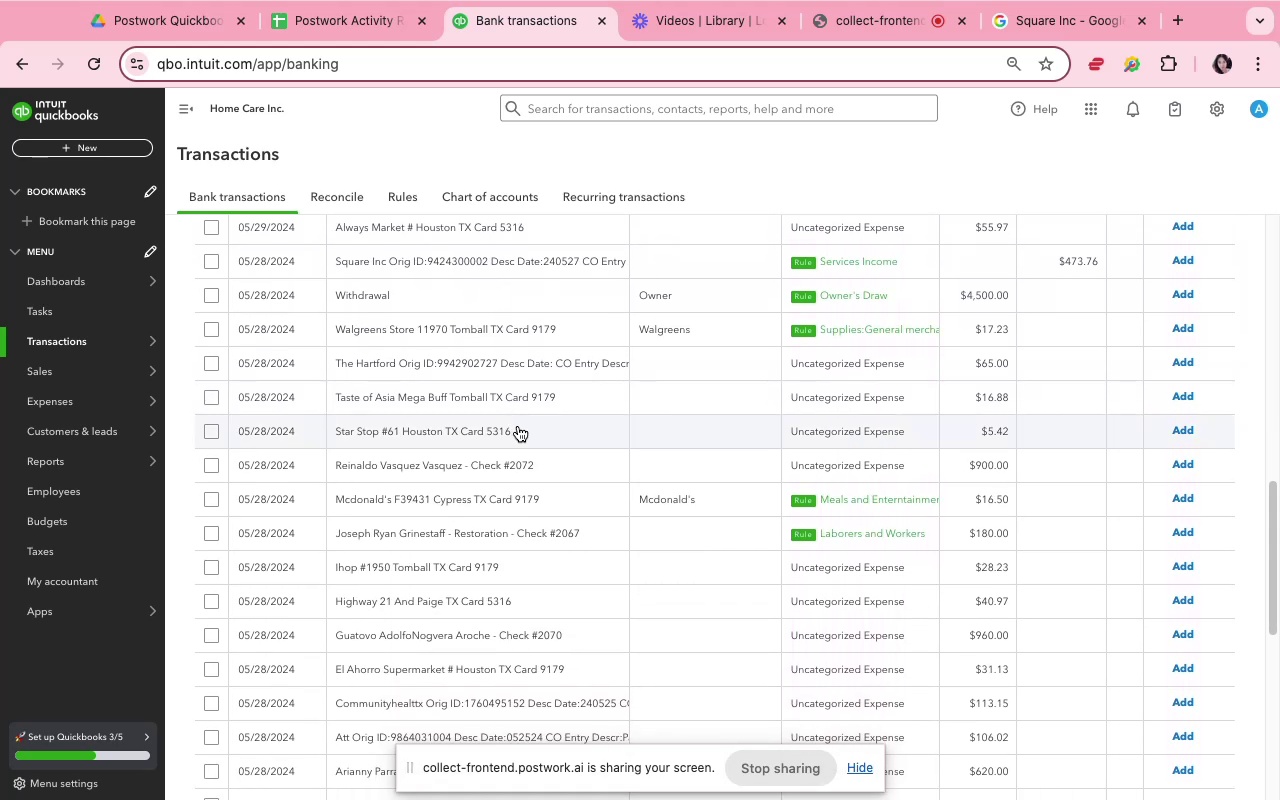 
left_click([518, 426])
 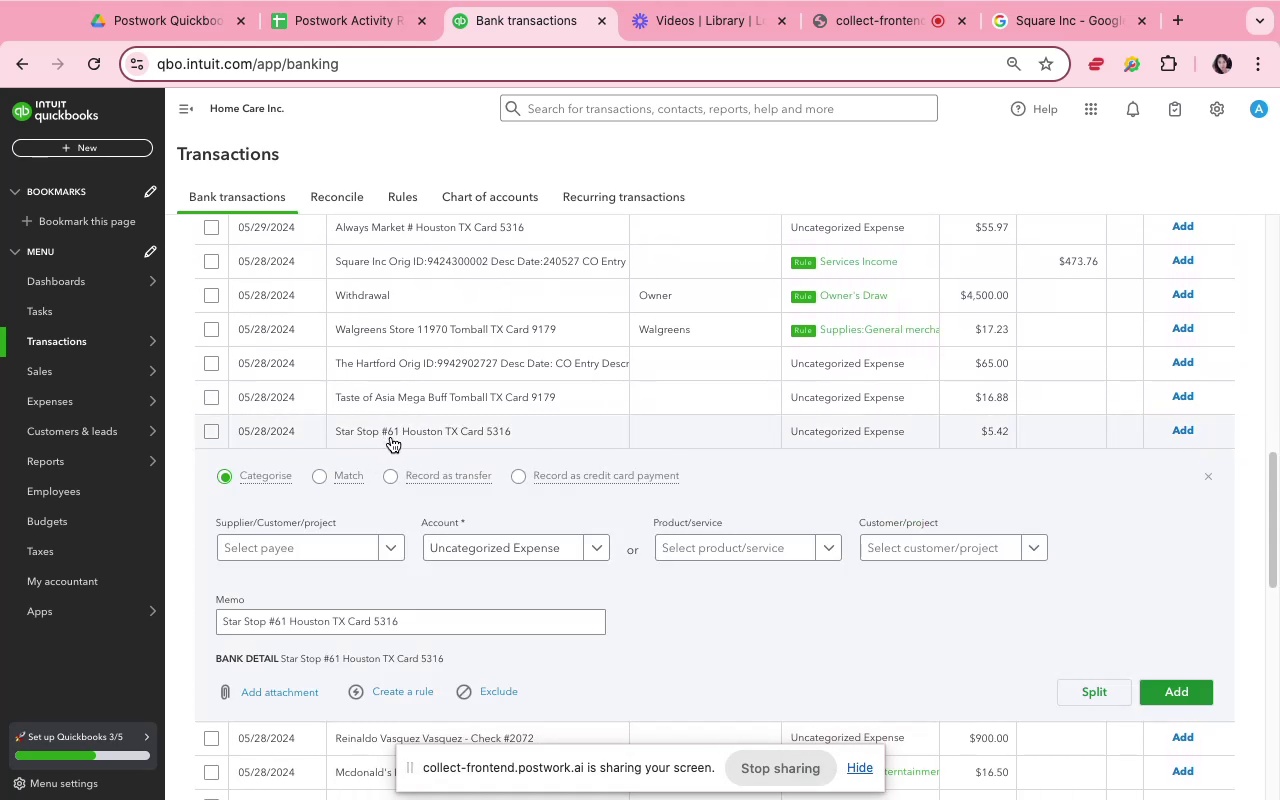 
wait(6.45)
 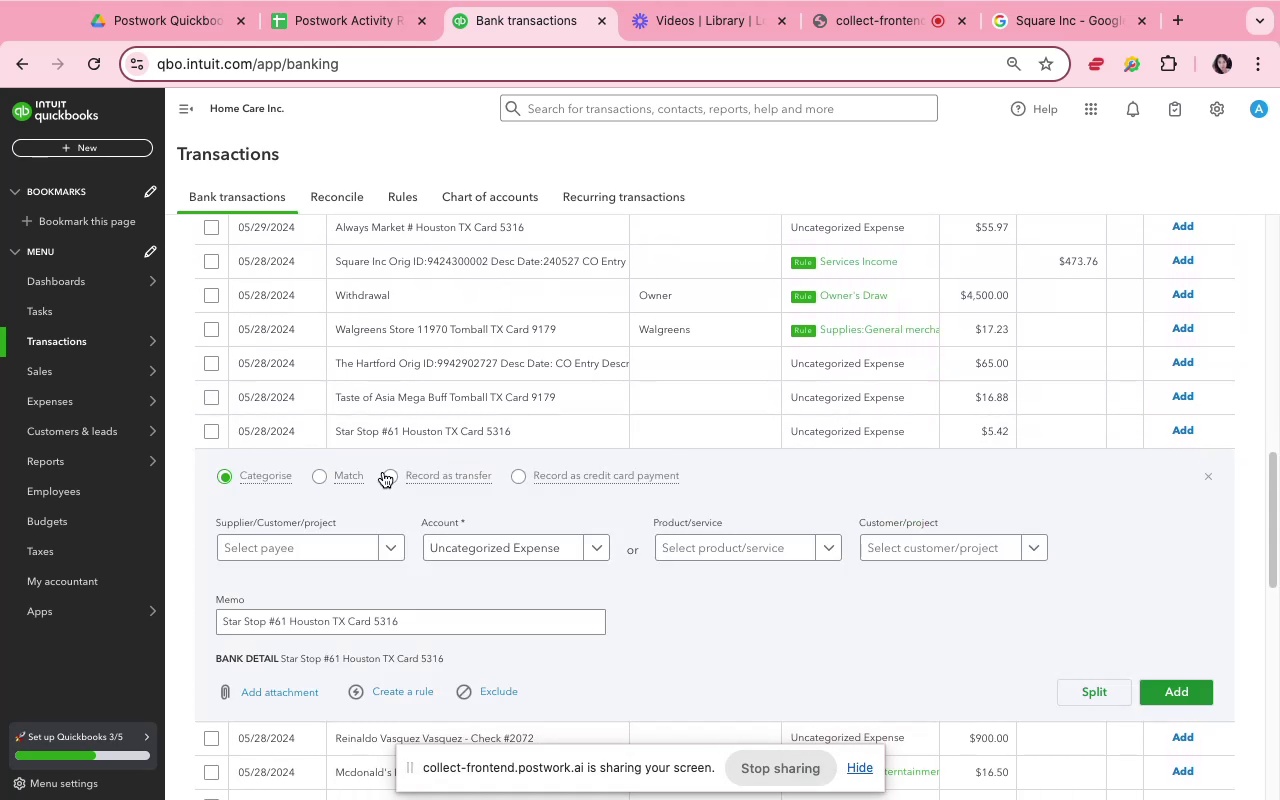 
left_click_drag(start_coordinate=[379, 436], to_coordinate=[336, 436])
 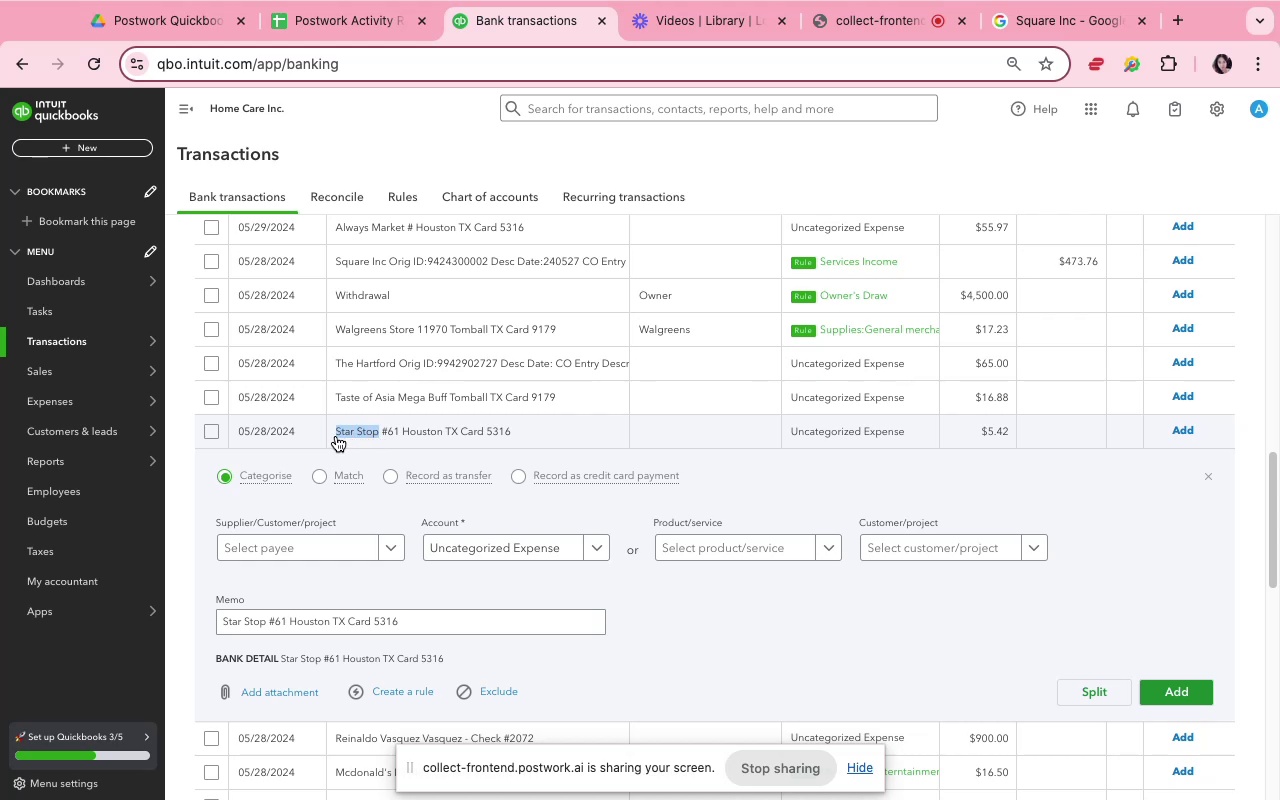 
key(Meta+C)
 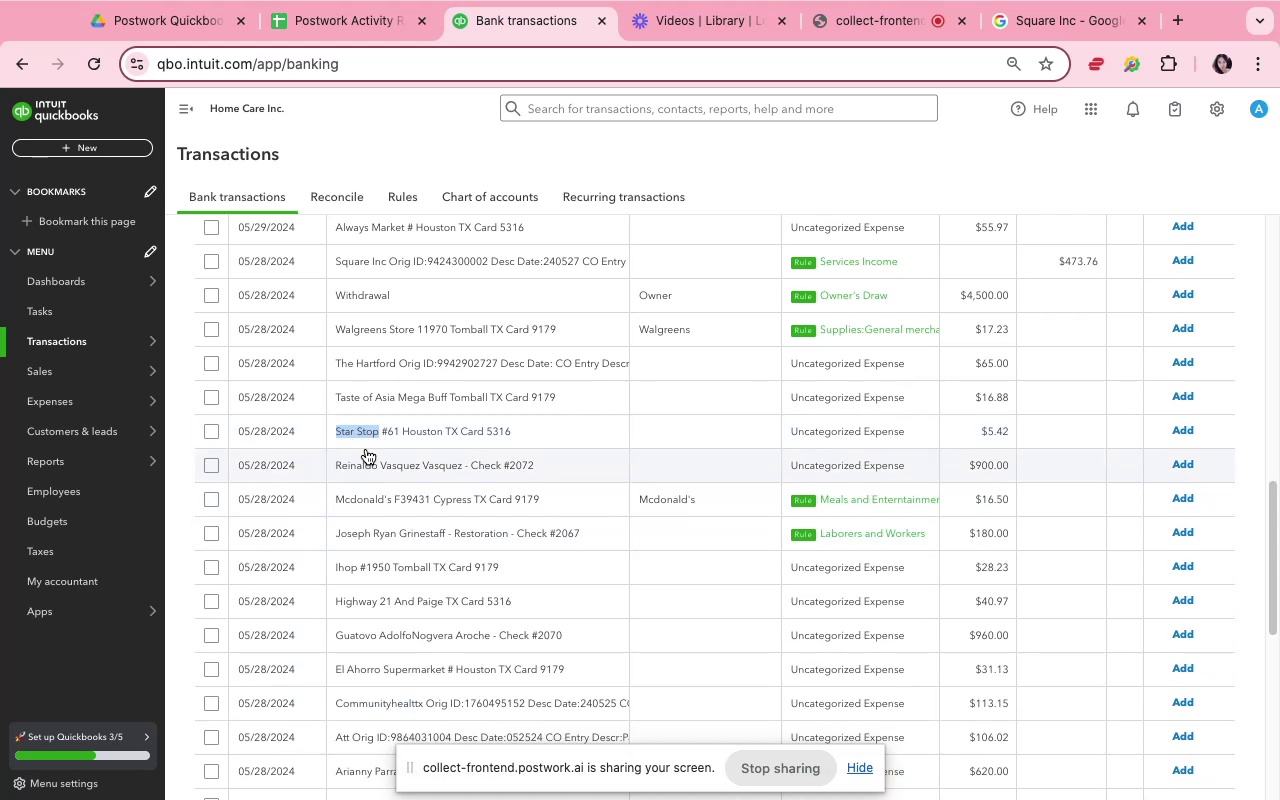 
left_click([382, 438])
 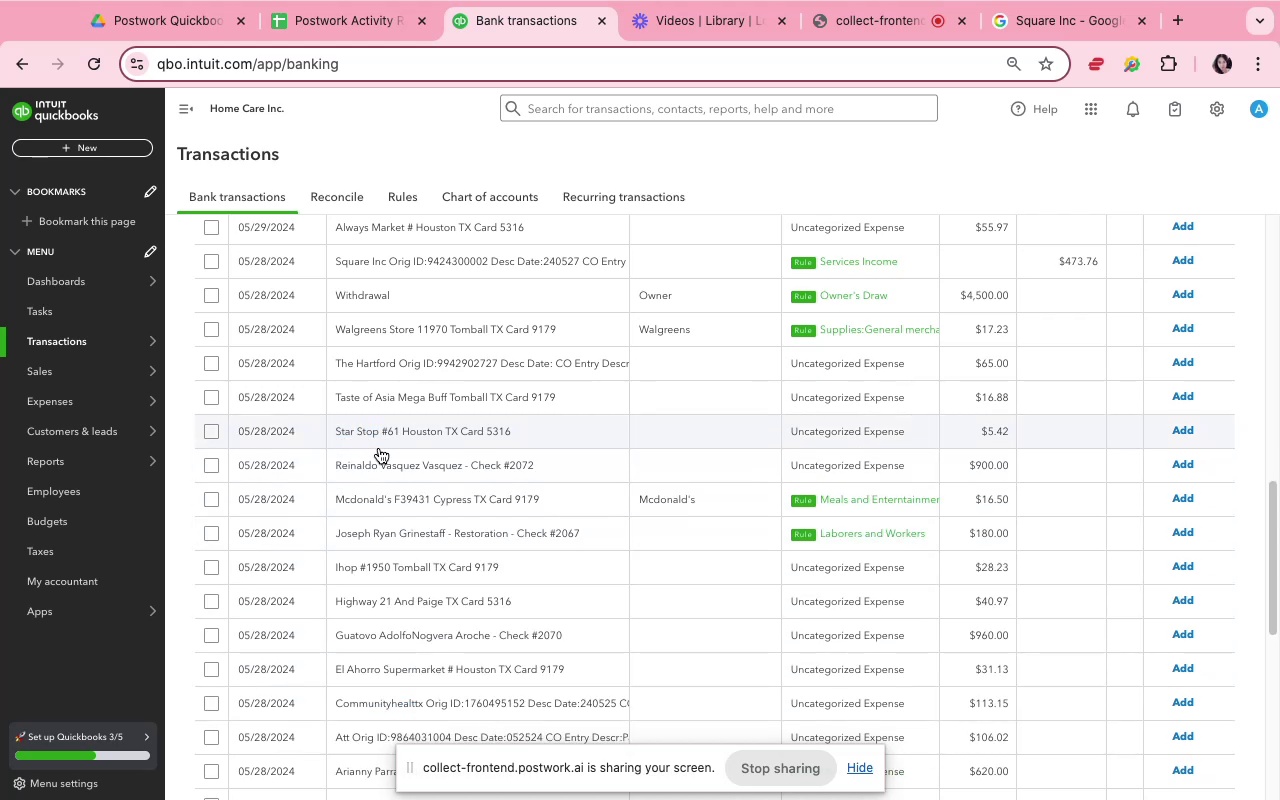 
mouse_move([281, 541])
 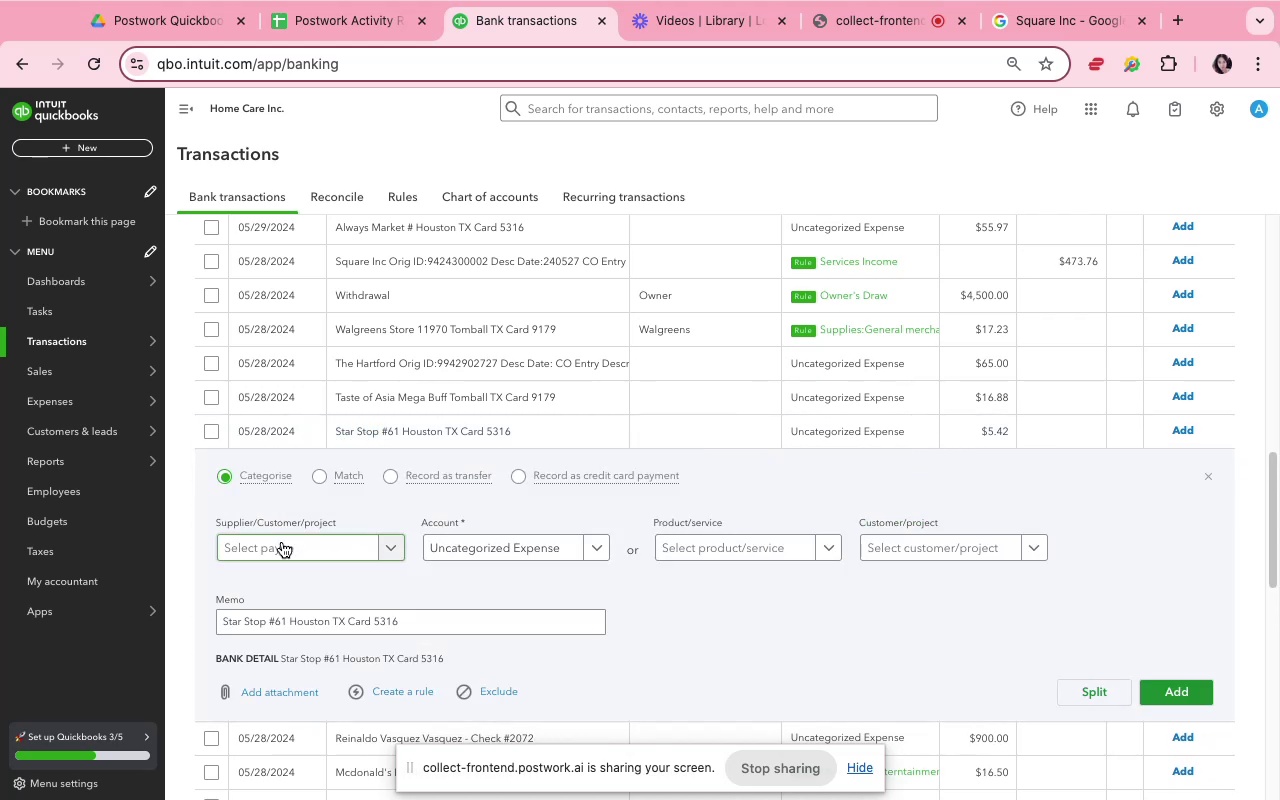 
left_click([282, 542])
 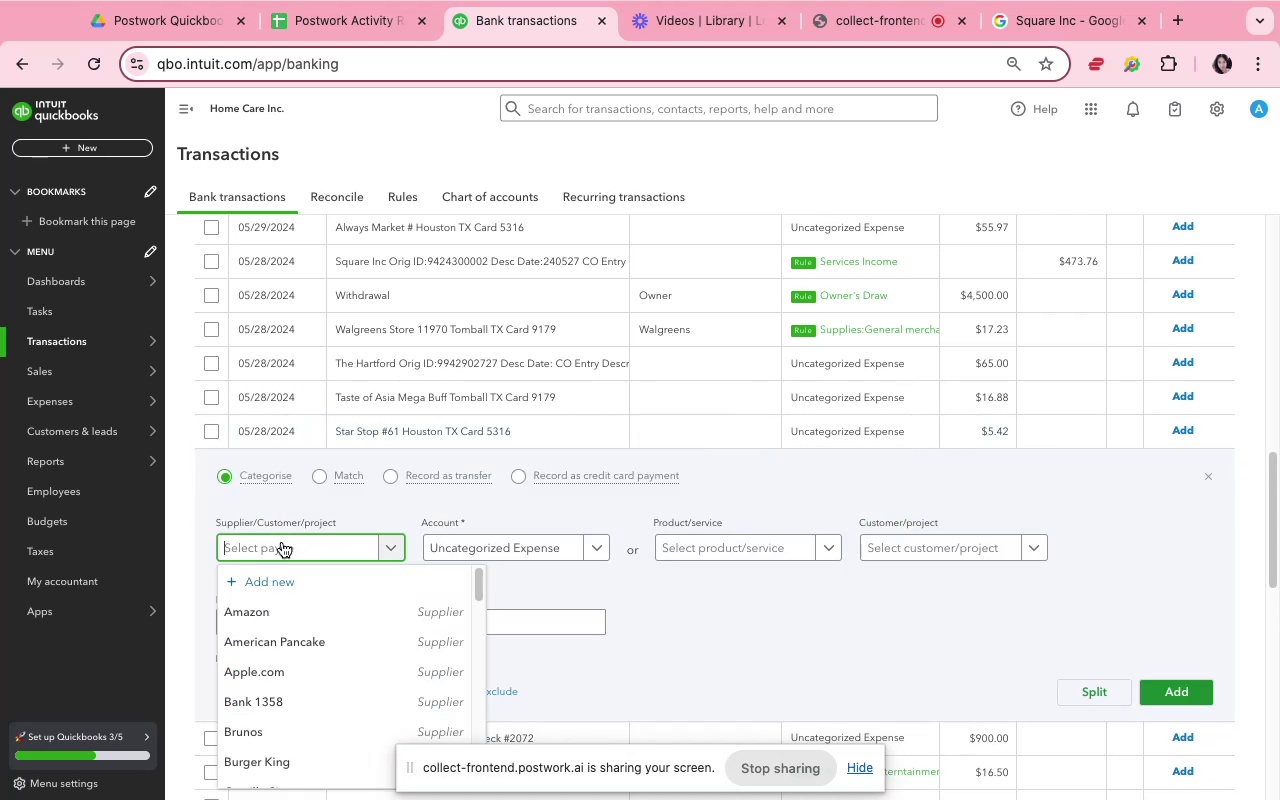 
key(Meta+V)
 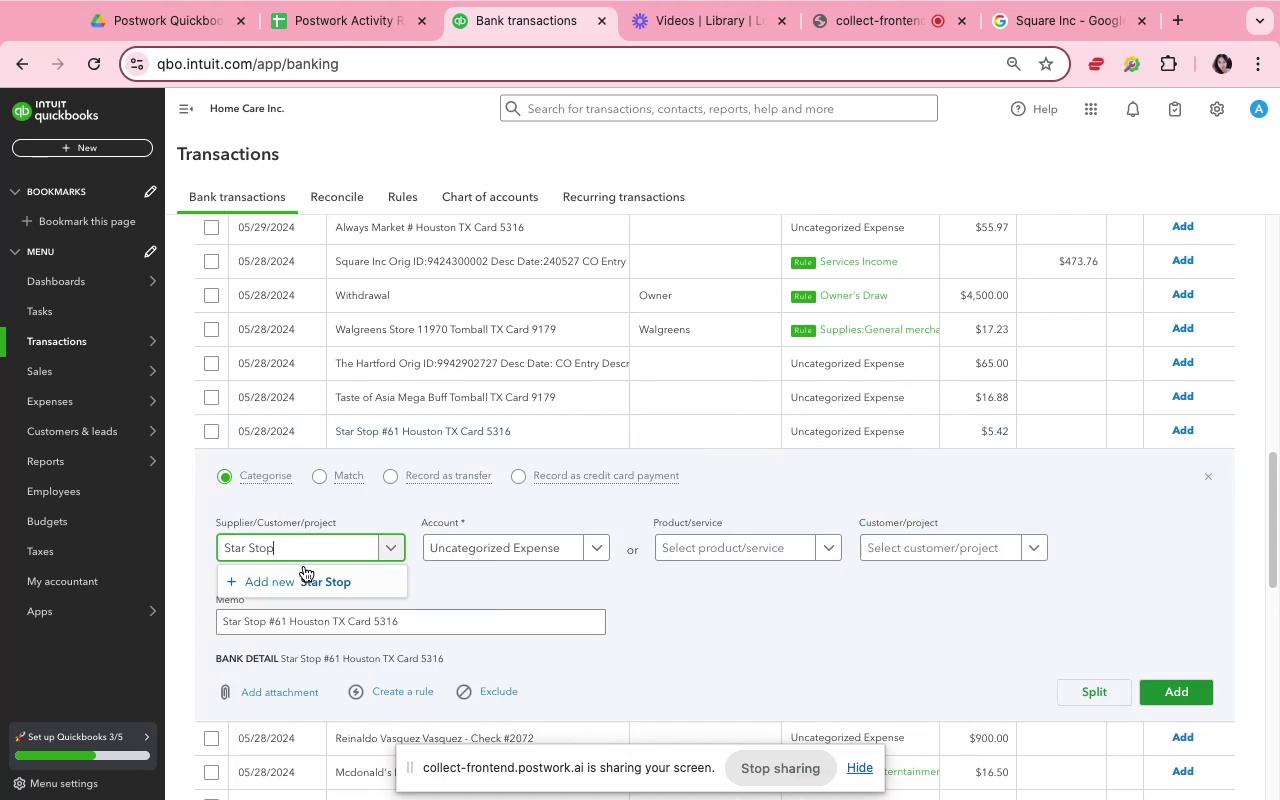 
left_click([307, 574])
 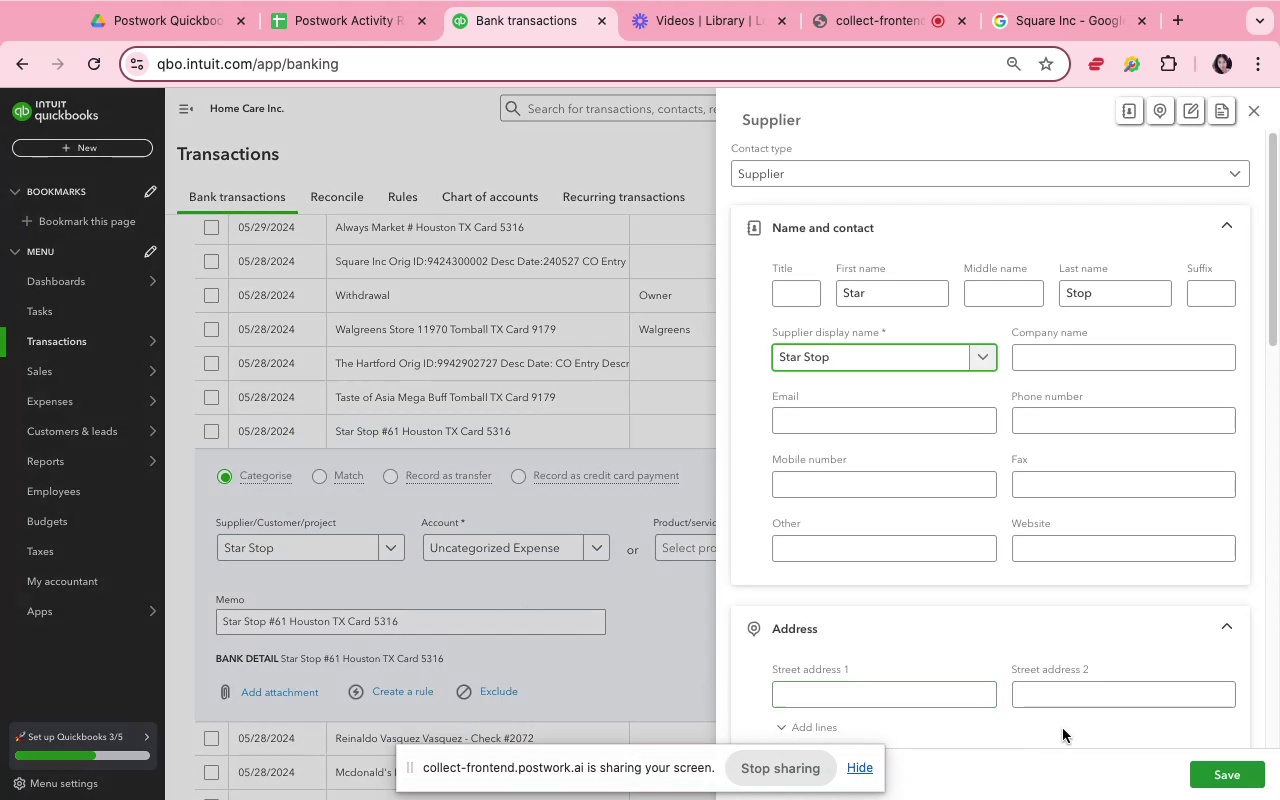 
left_click([1248, 774])
 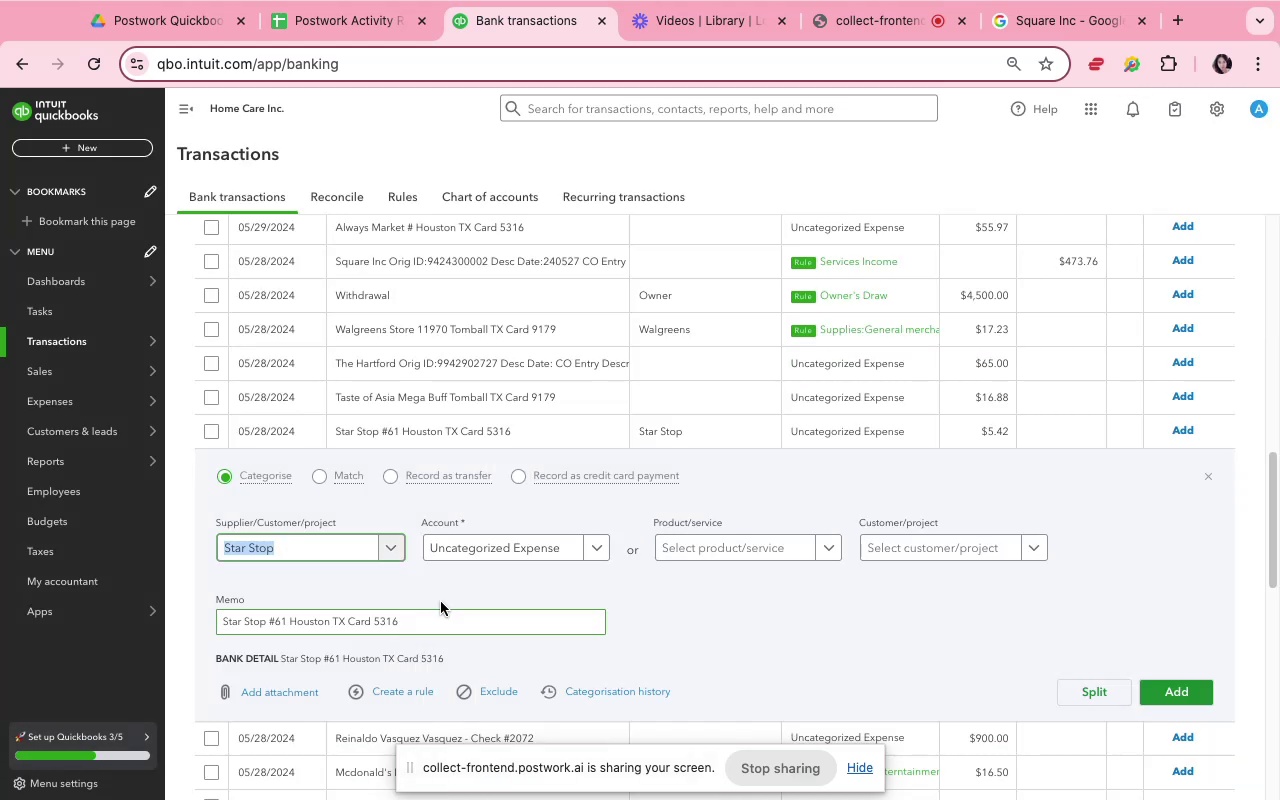 
left_click([465, 552])
 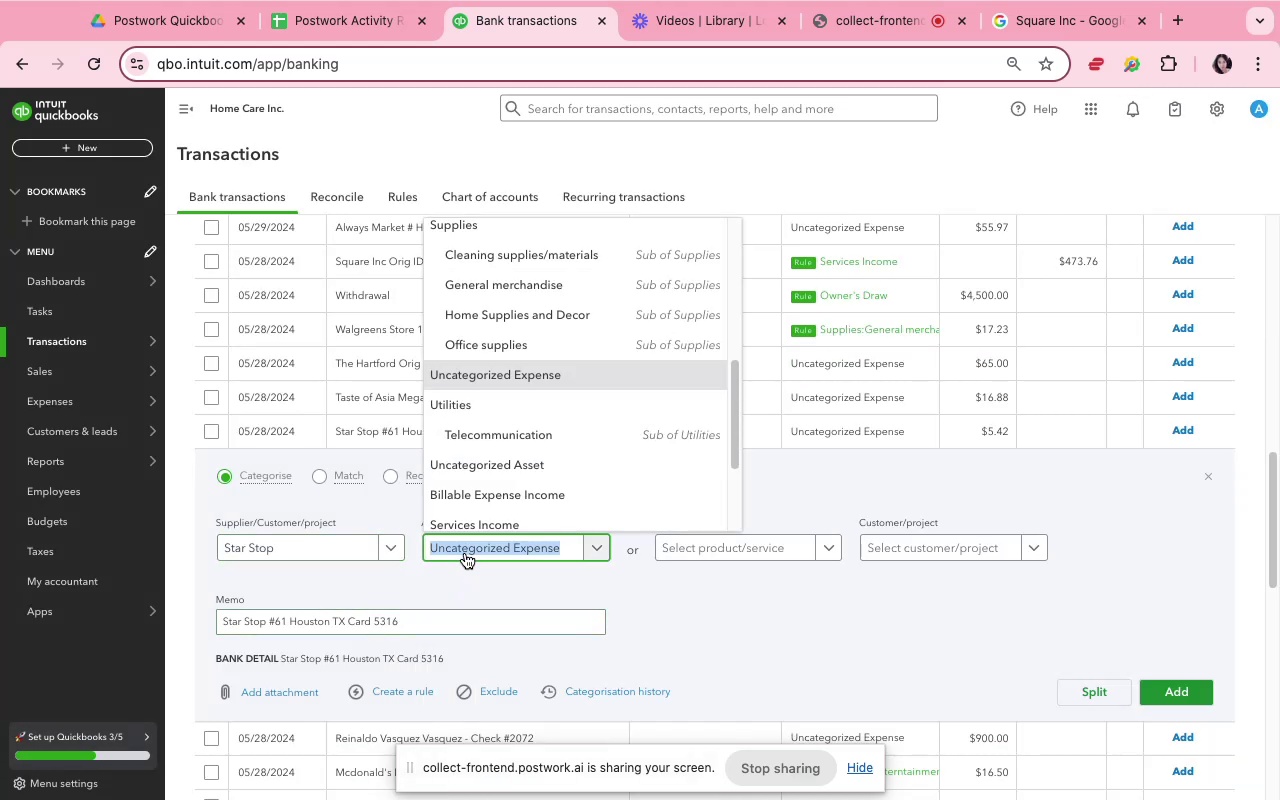 
type(fel)
key(Backspace)
key(Backspace)
type(uel)
 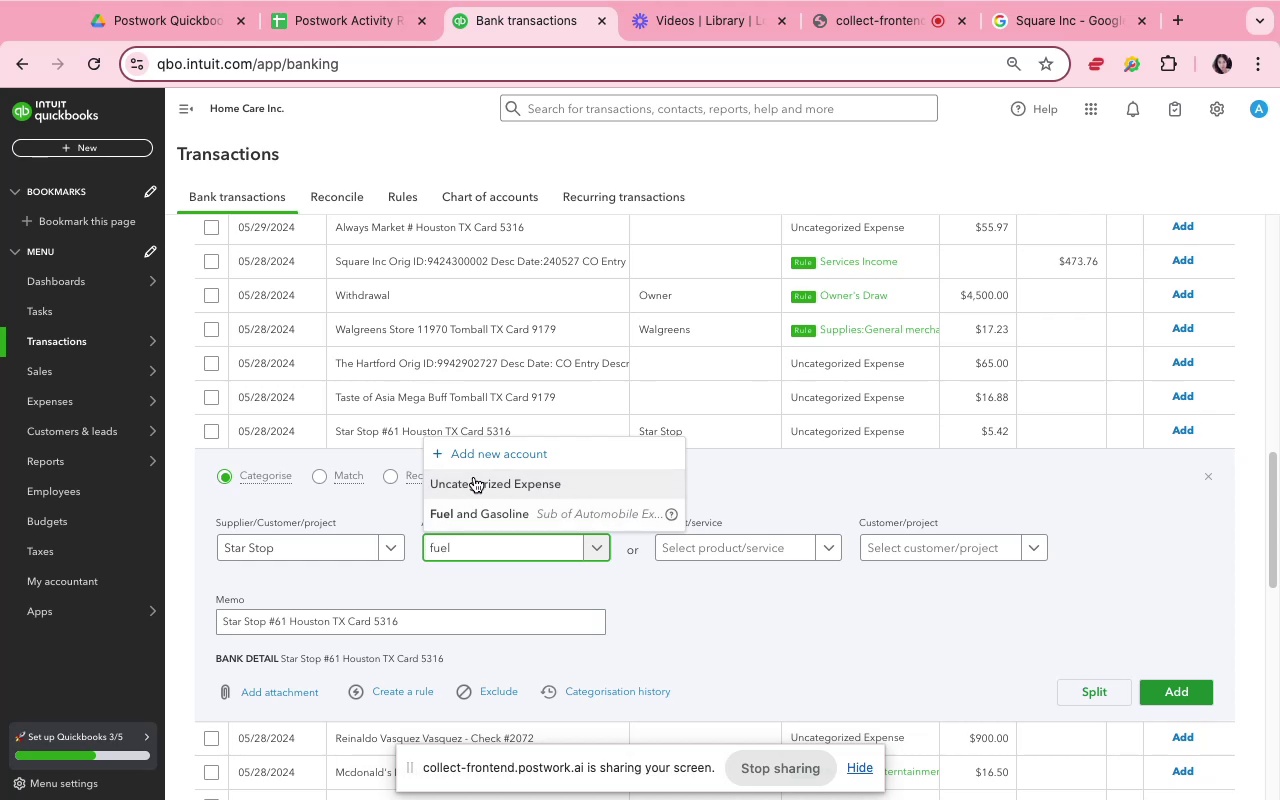 
left_click([487, 523])
 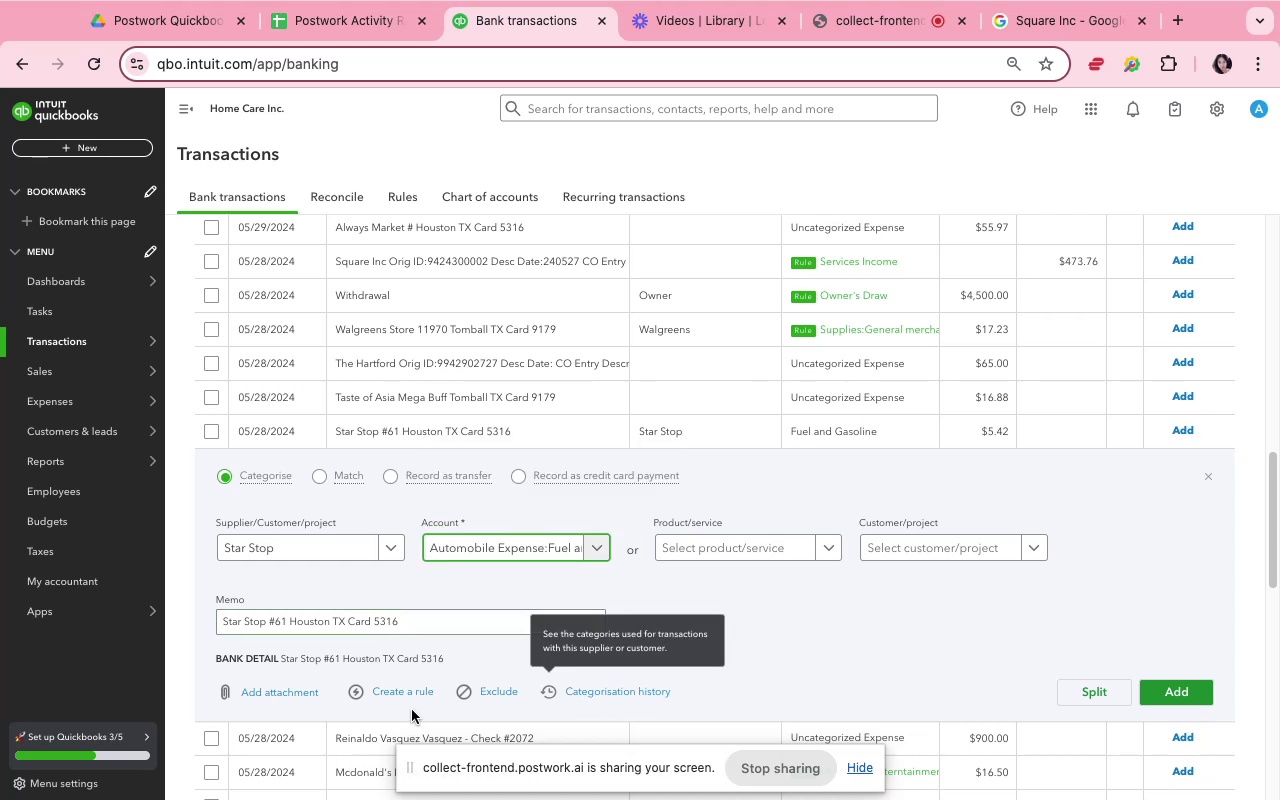 
left_click([405, 696])
 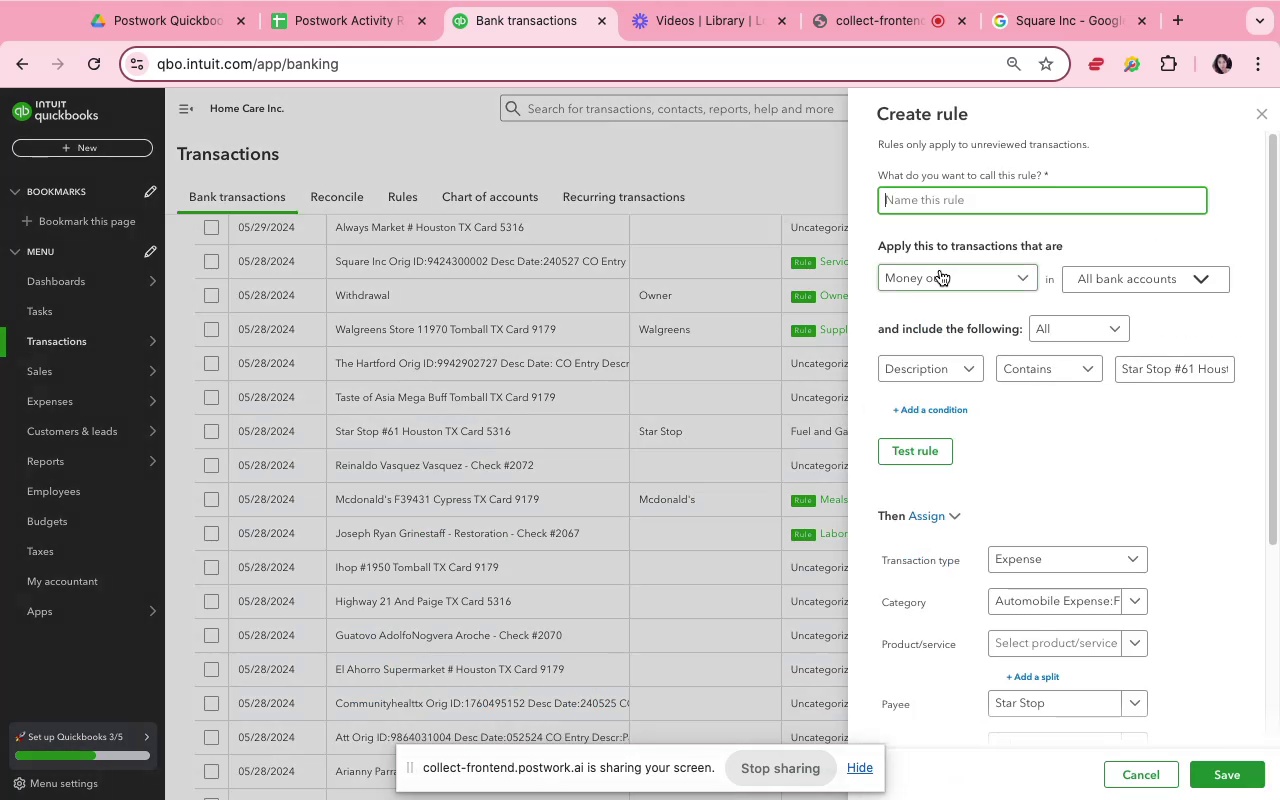 
type(star)
 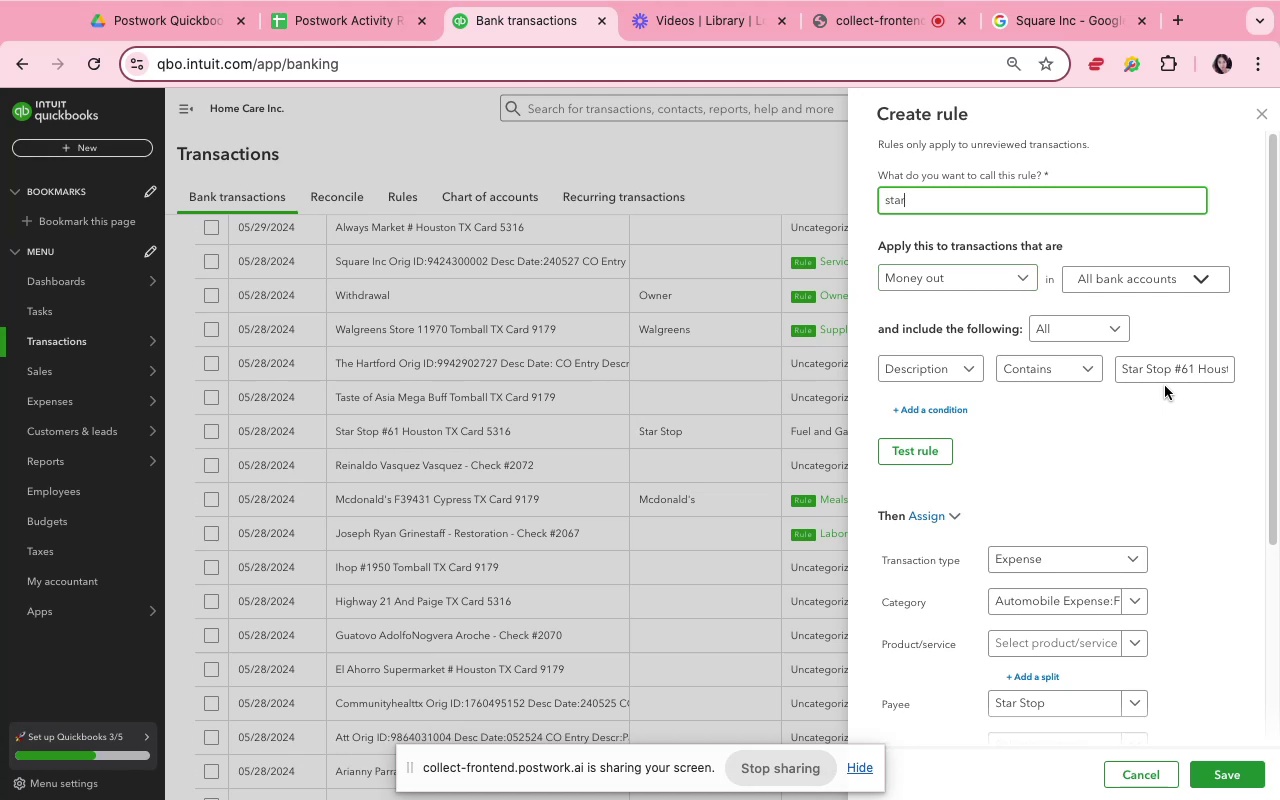 
left_click([1169, 373])
 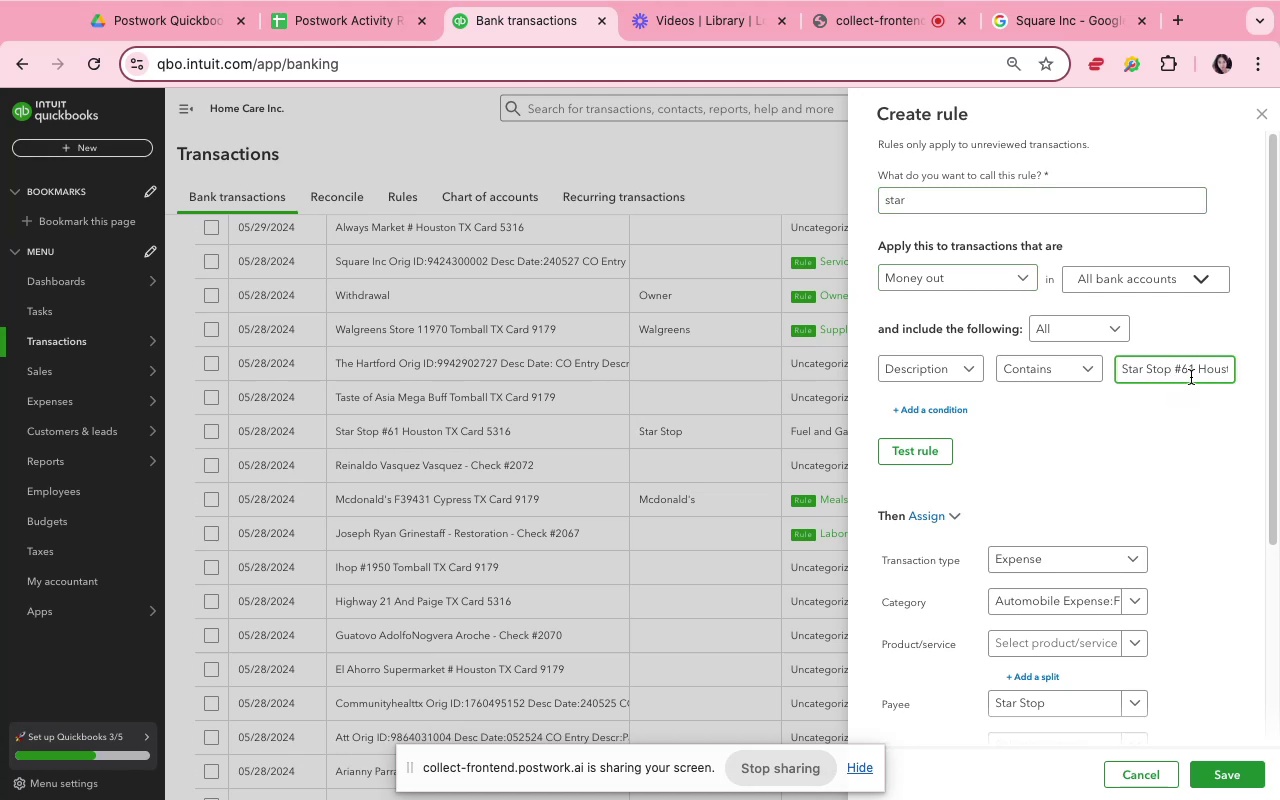 
left_click([1194, 372])
 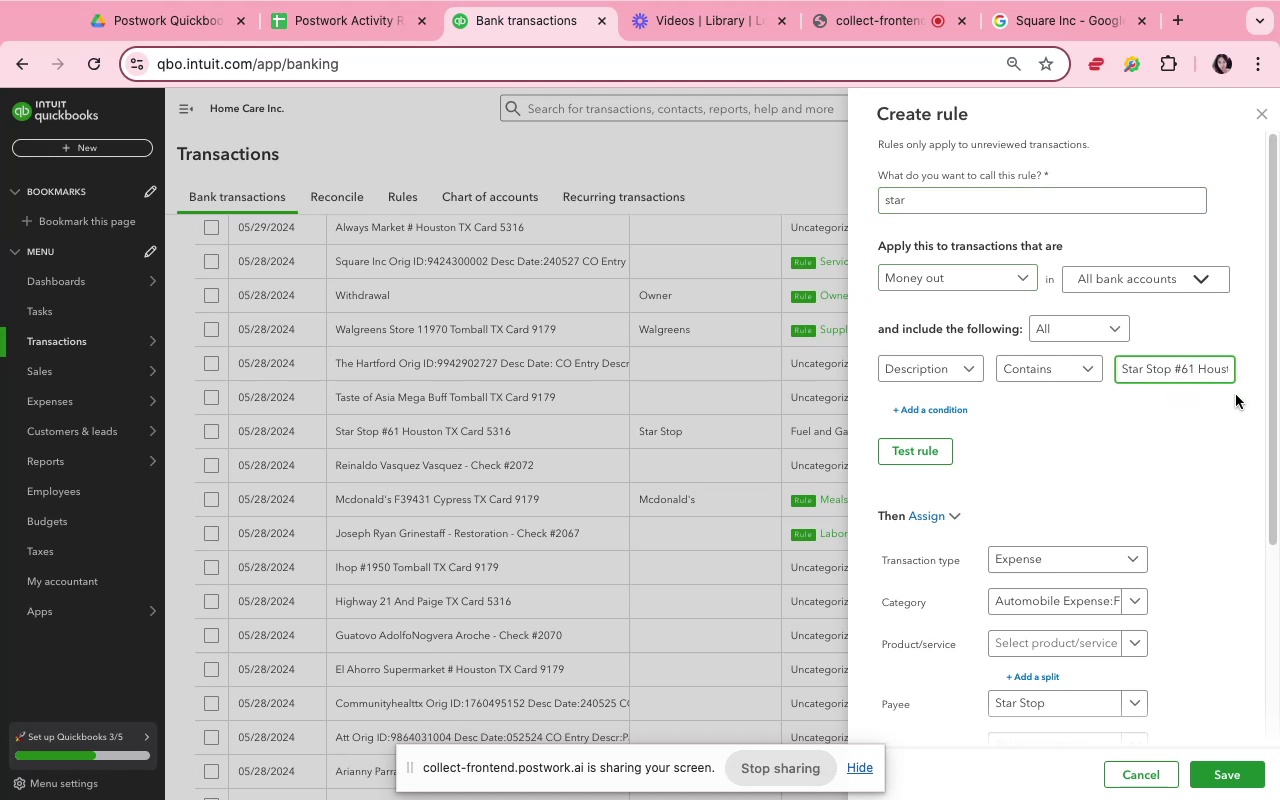 
key(Meta+Shift+ArrowRight)
 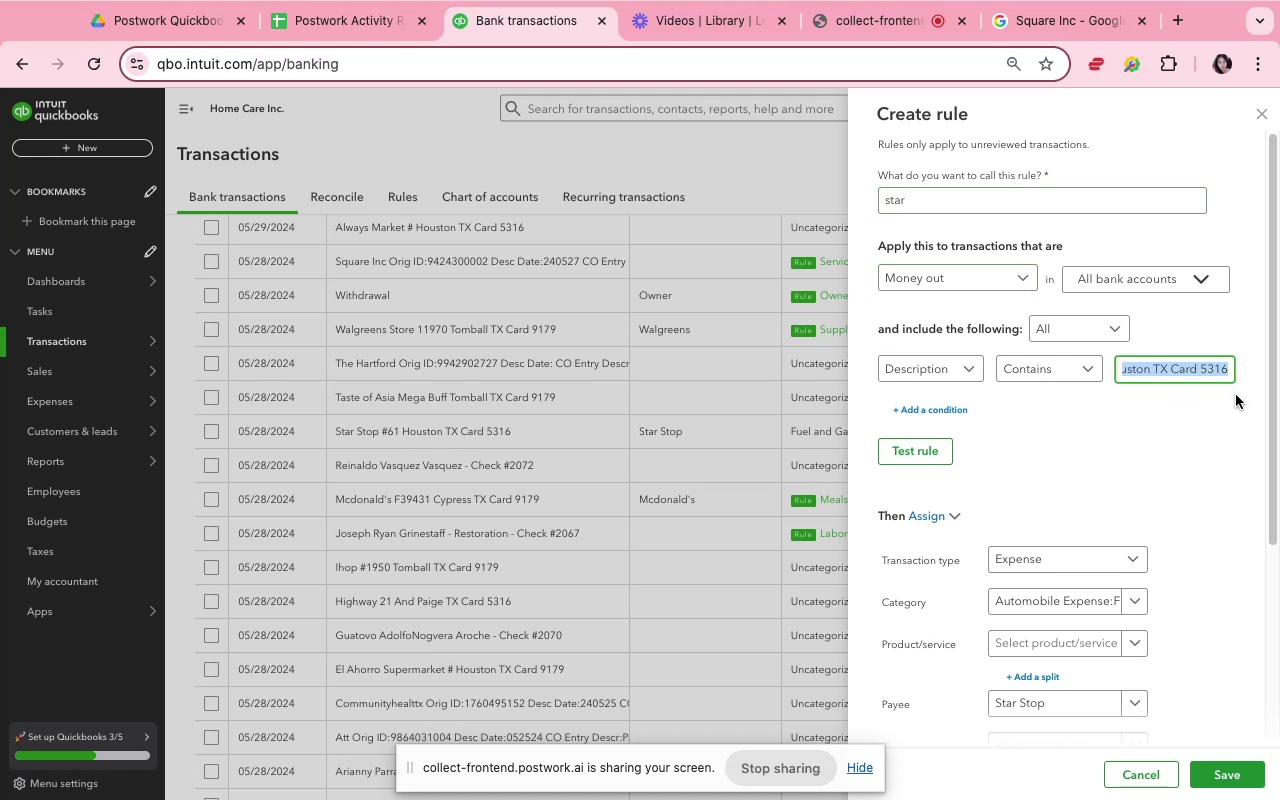 
key(Backspace)
 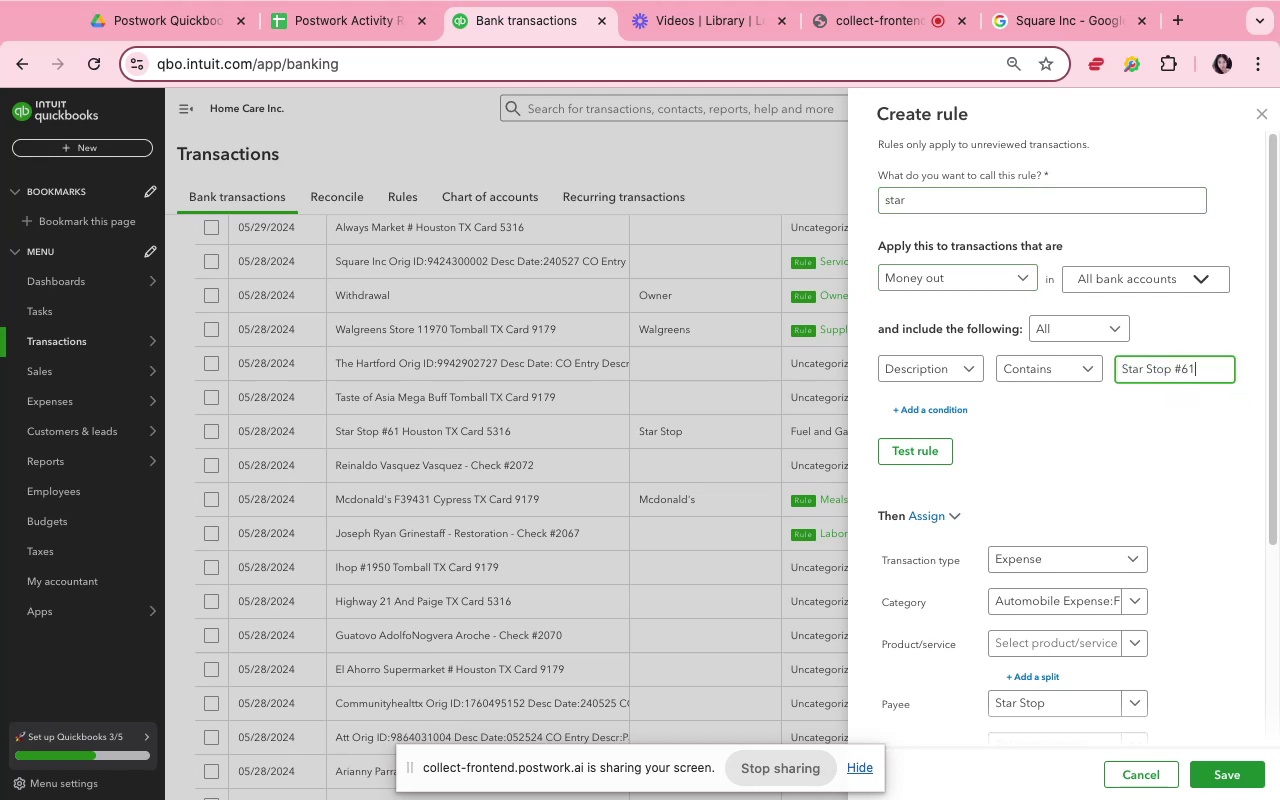 
scroll: coordinate [1182, 573], scroll_direction: down, amount: 10.0
 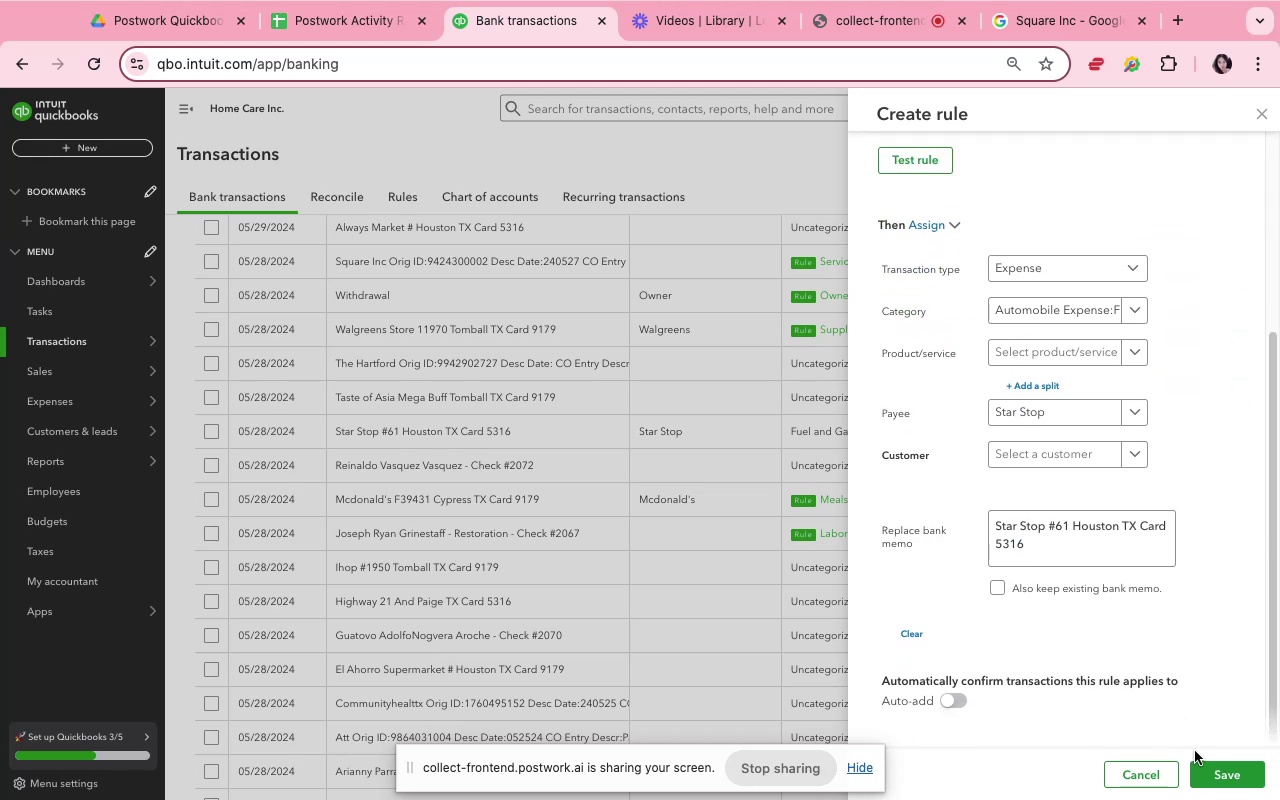 
left_click([1205, 767])
 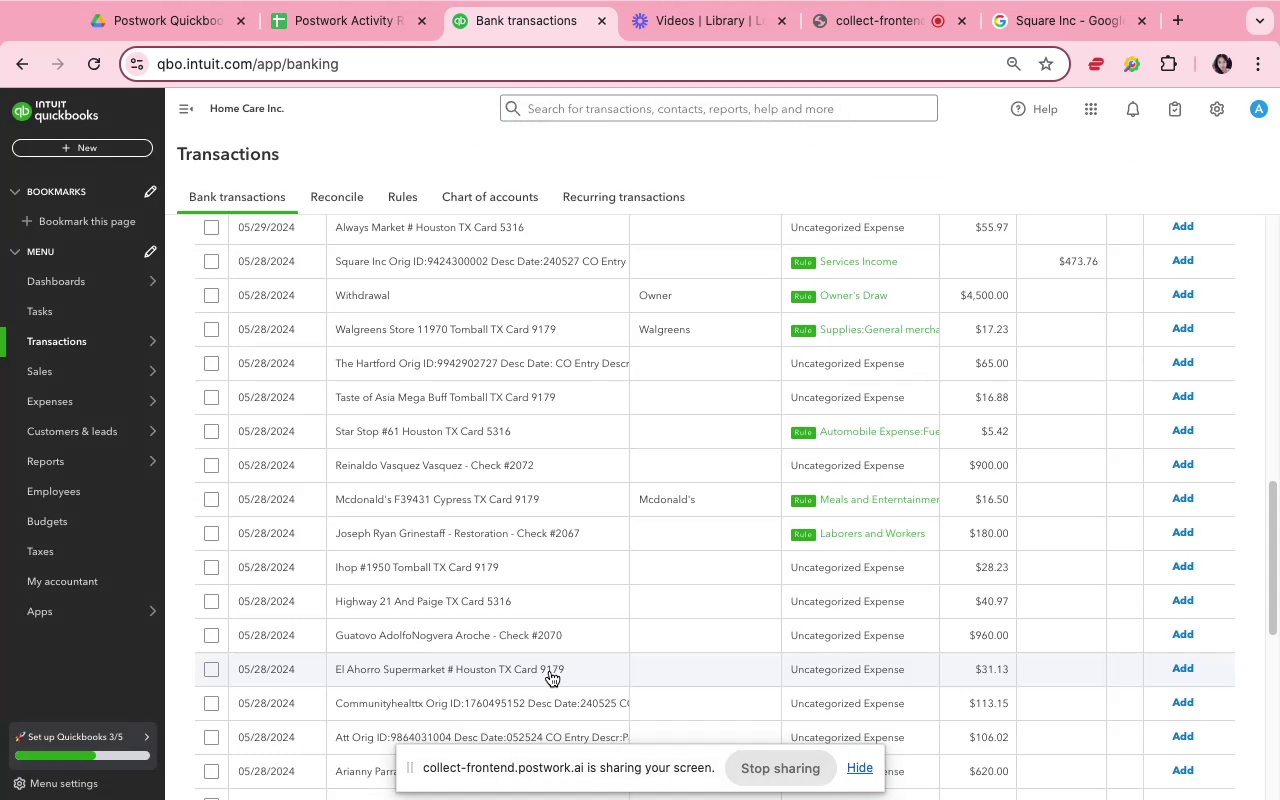 
wait(7.51)
 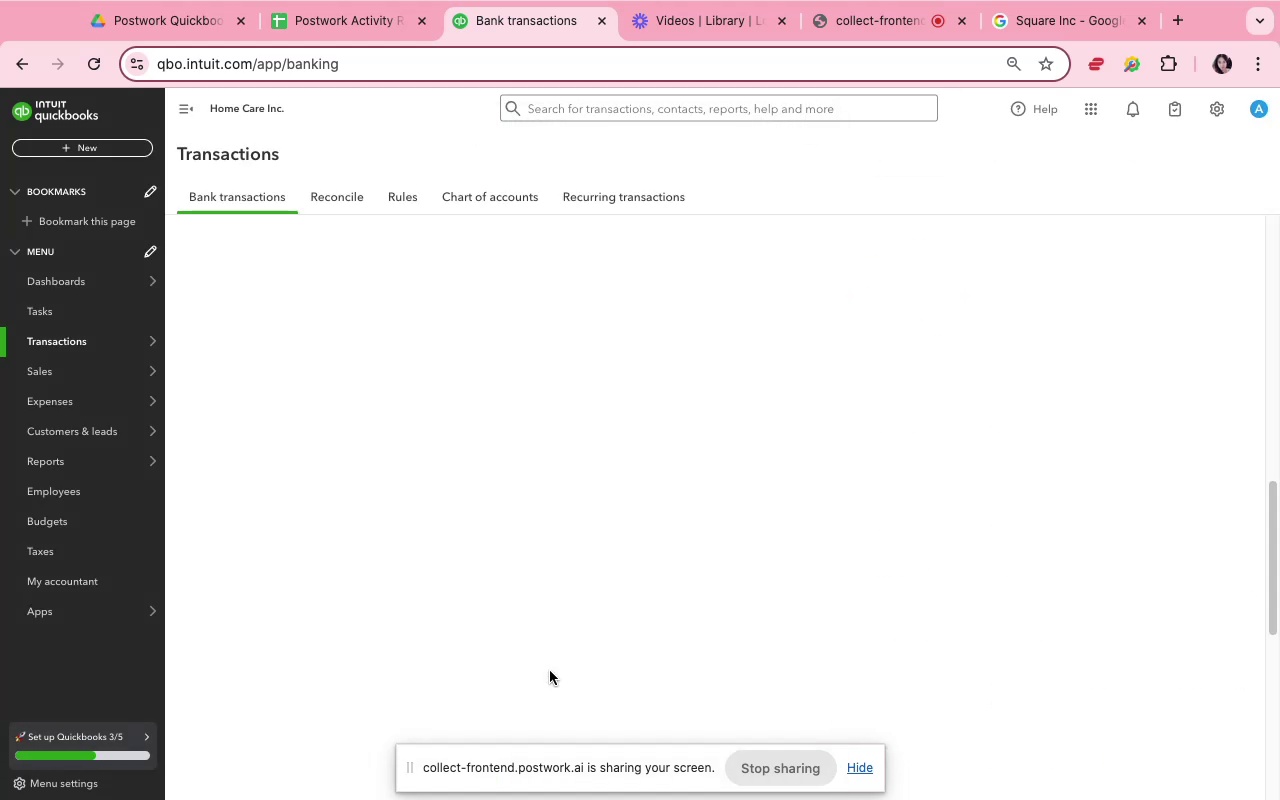 
scroll: coordinate [531, 651], scroll_direction: down, amount: 7.0
 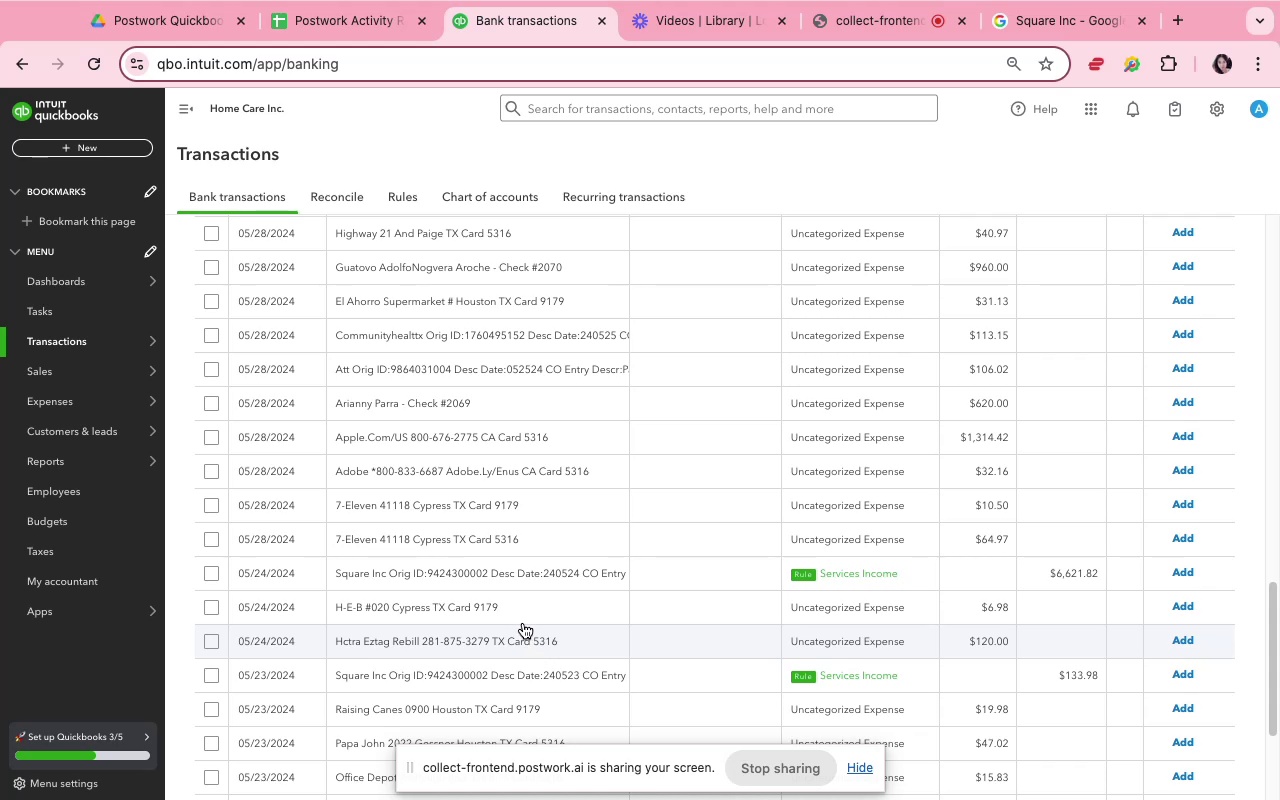 
wait(10.05)
 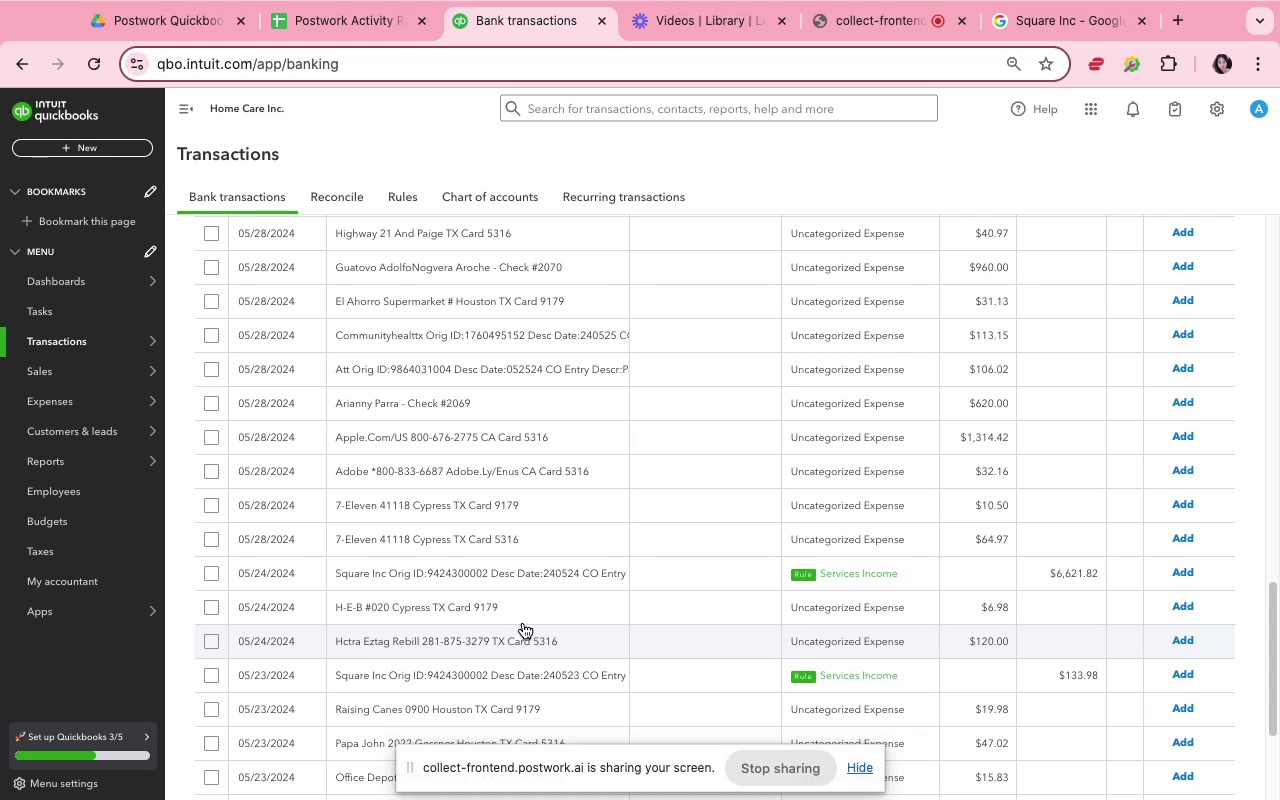 
left_click([540, 448])
 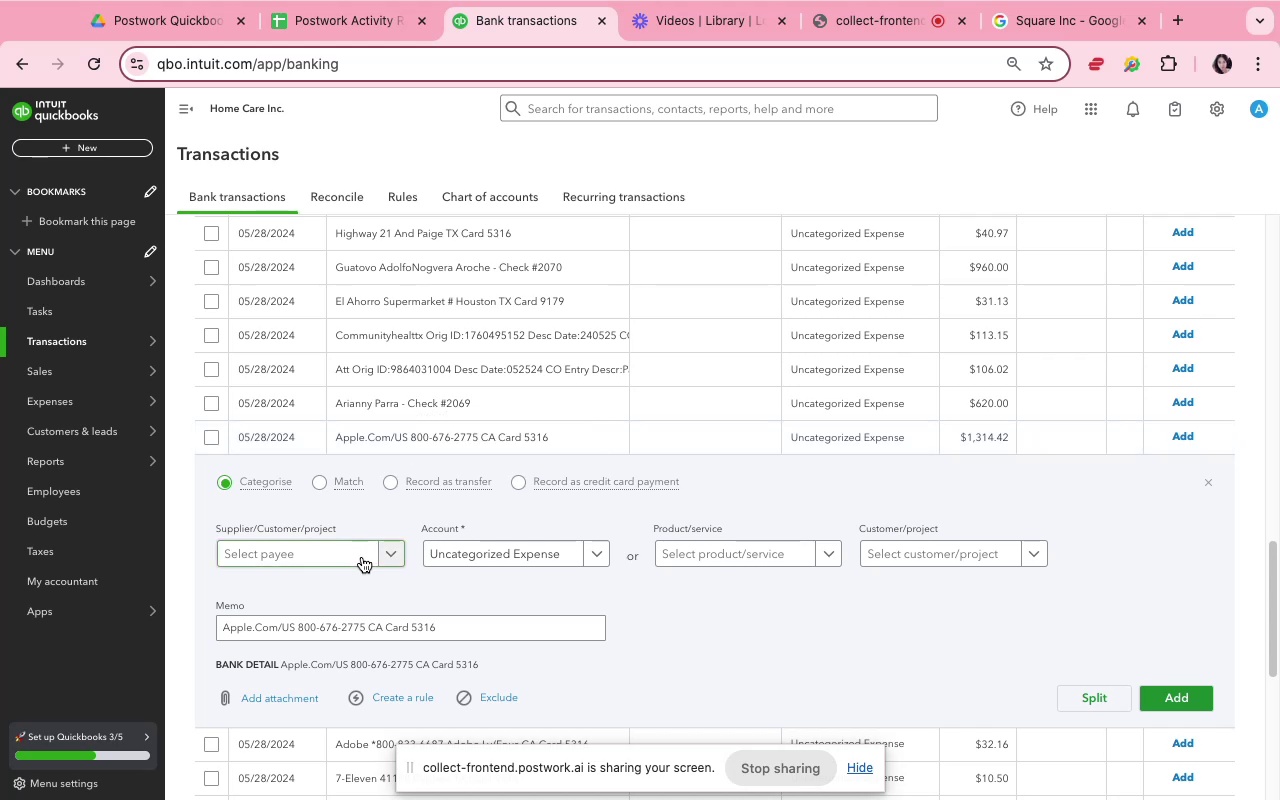 
left_click([361, 556])
 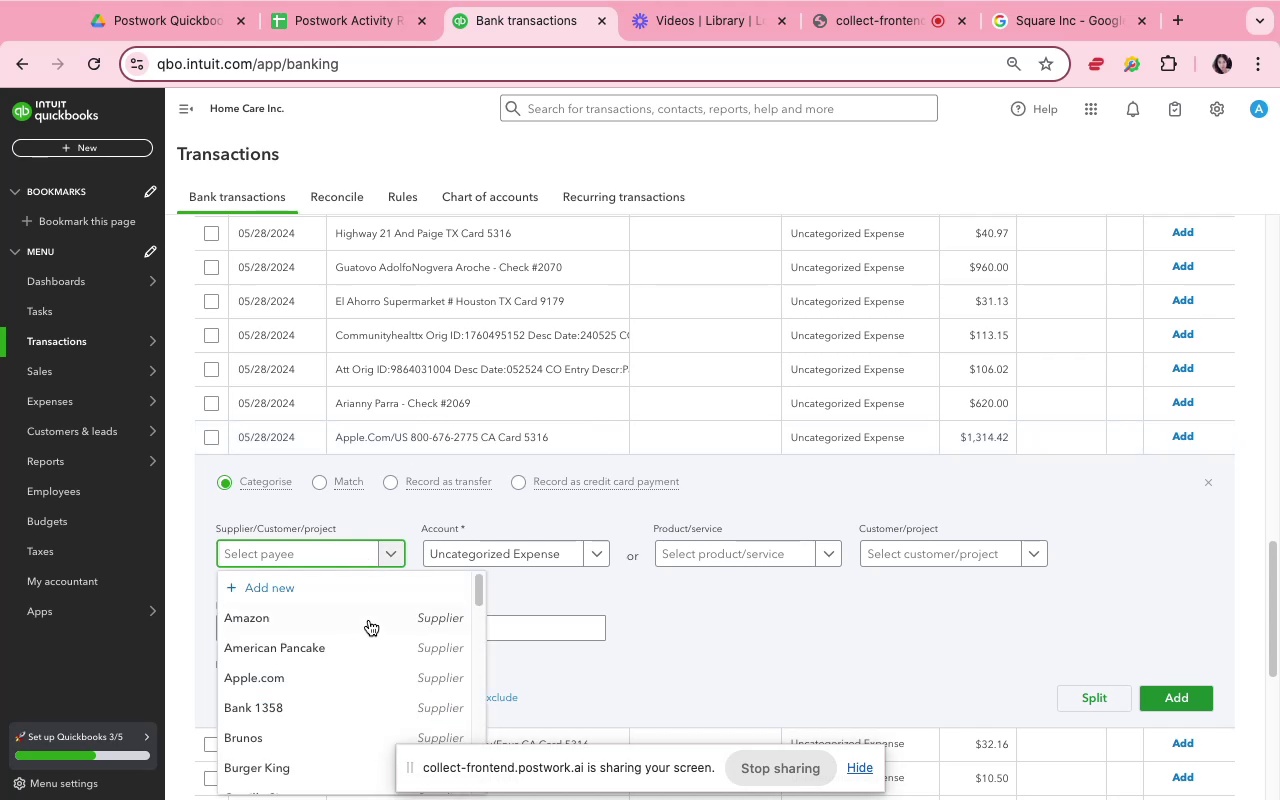 
left_click([369, 671])
 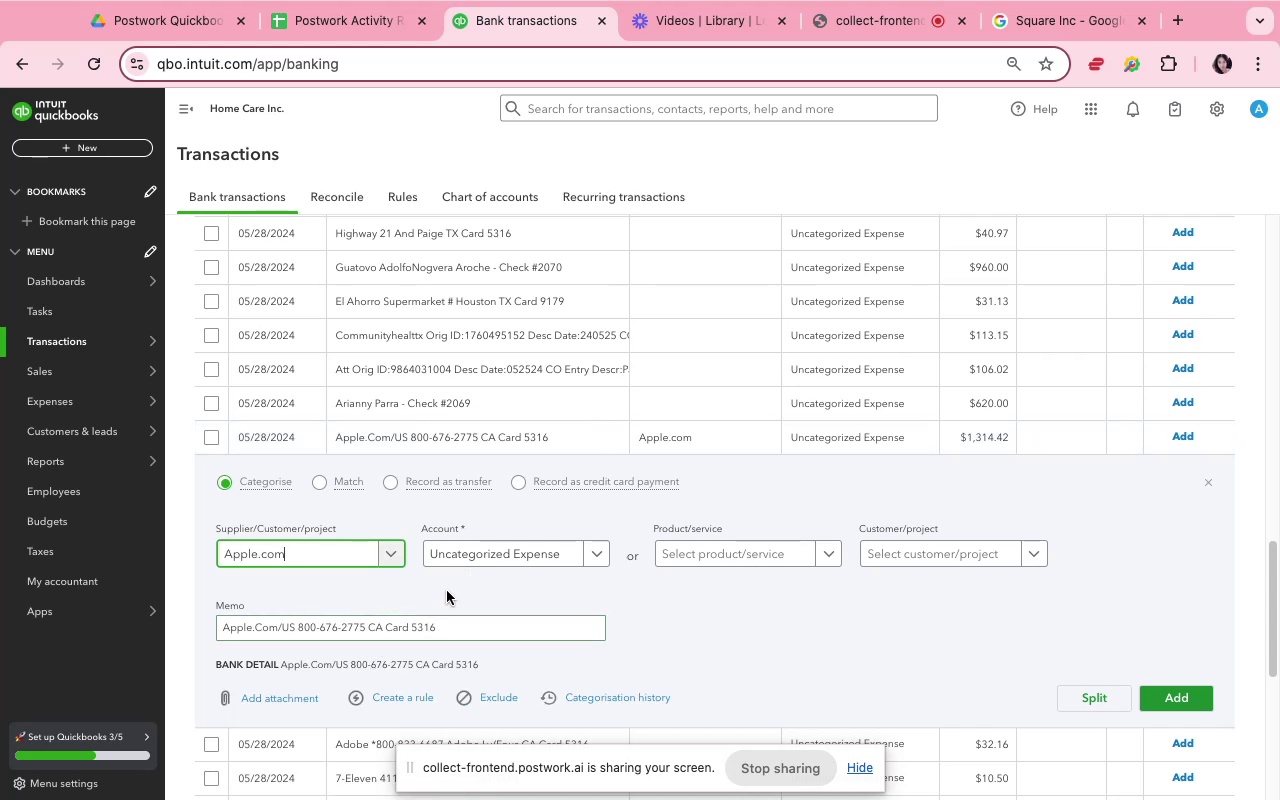 
left_click([462, 552])
 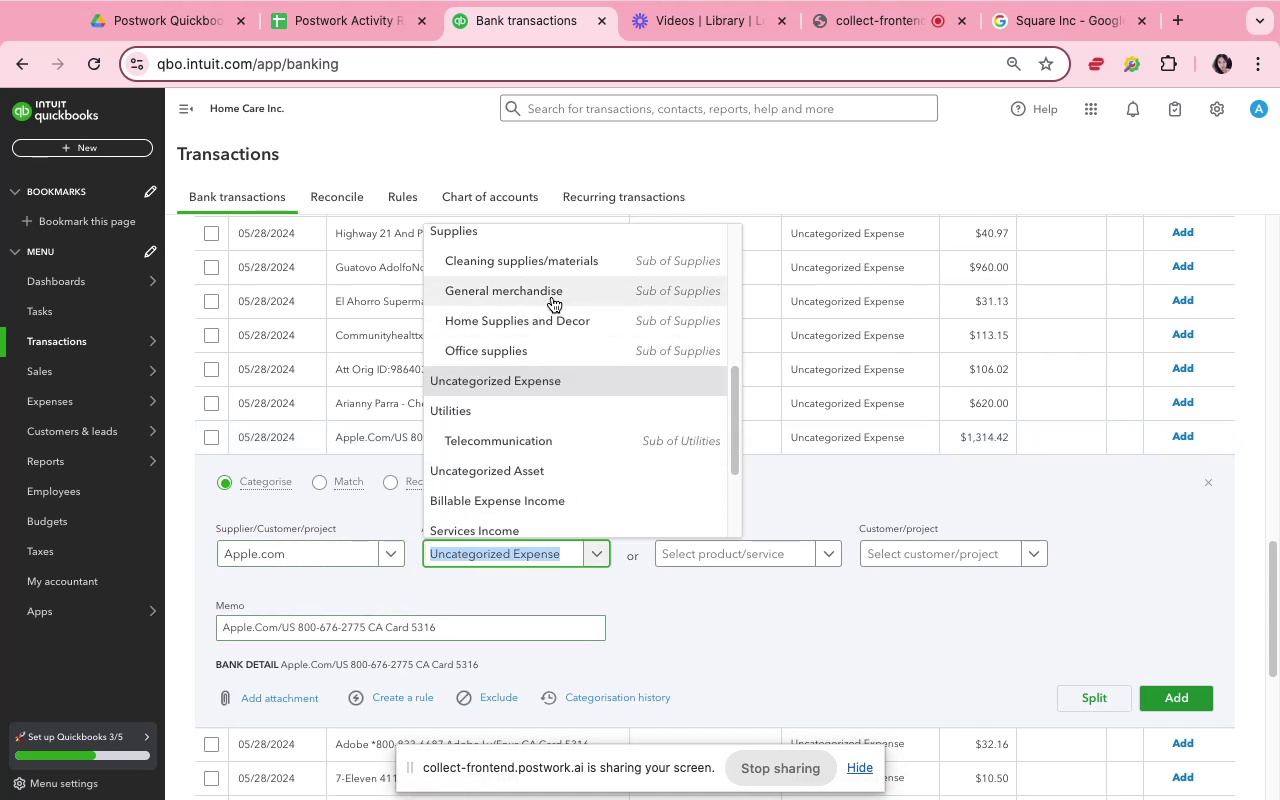 
left_click([552, 297])
 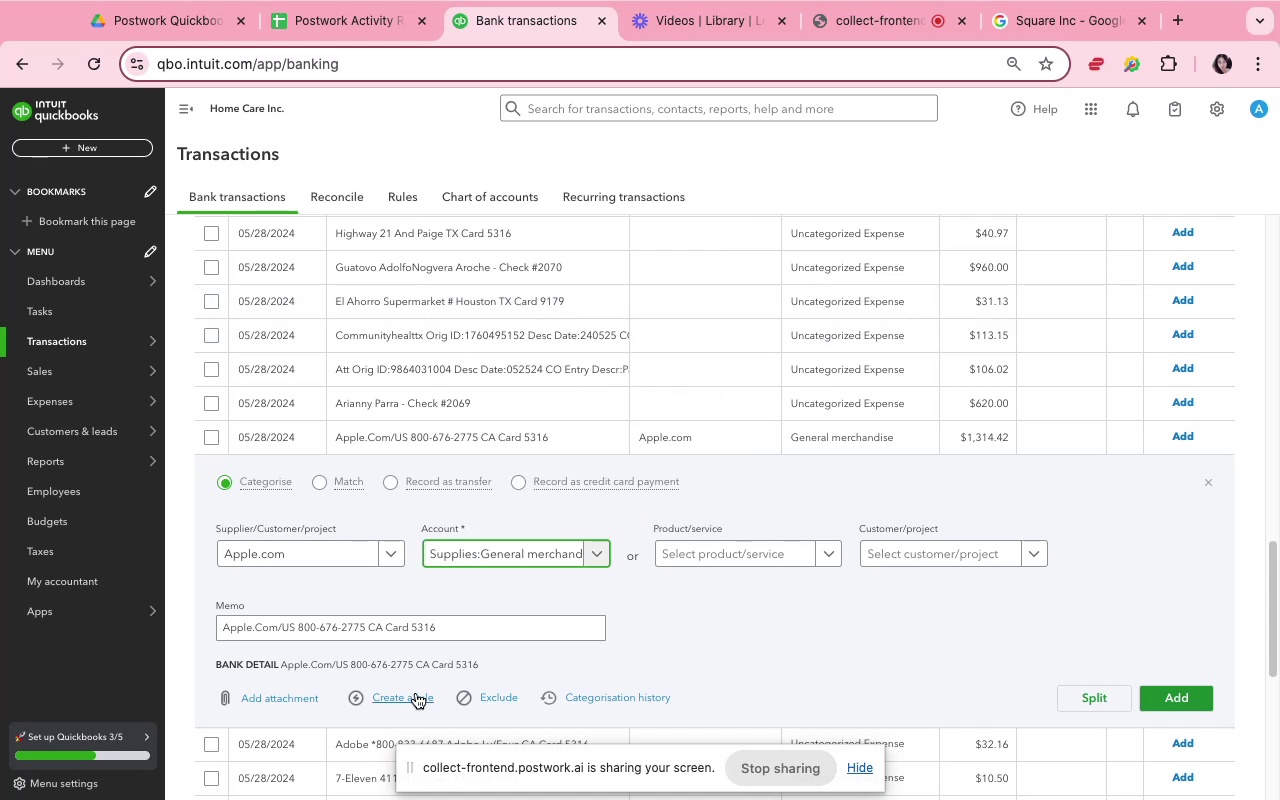 
left_click([416, 693])
 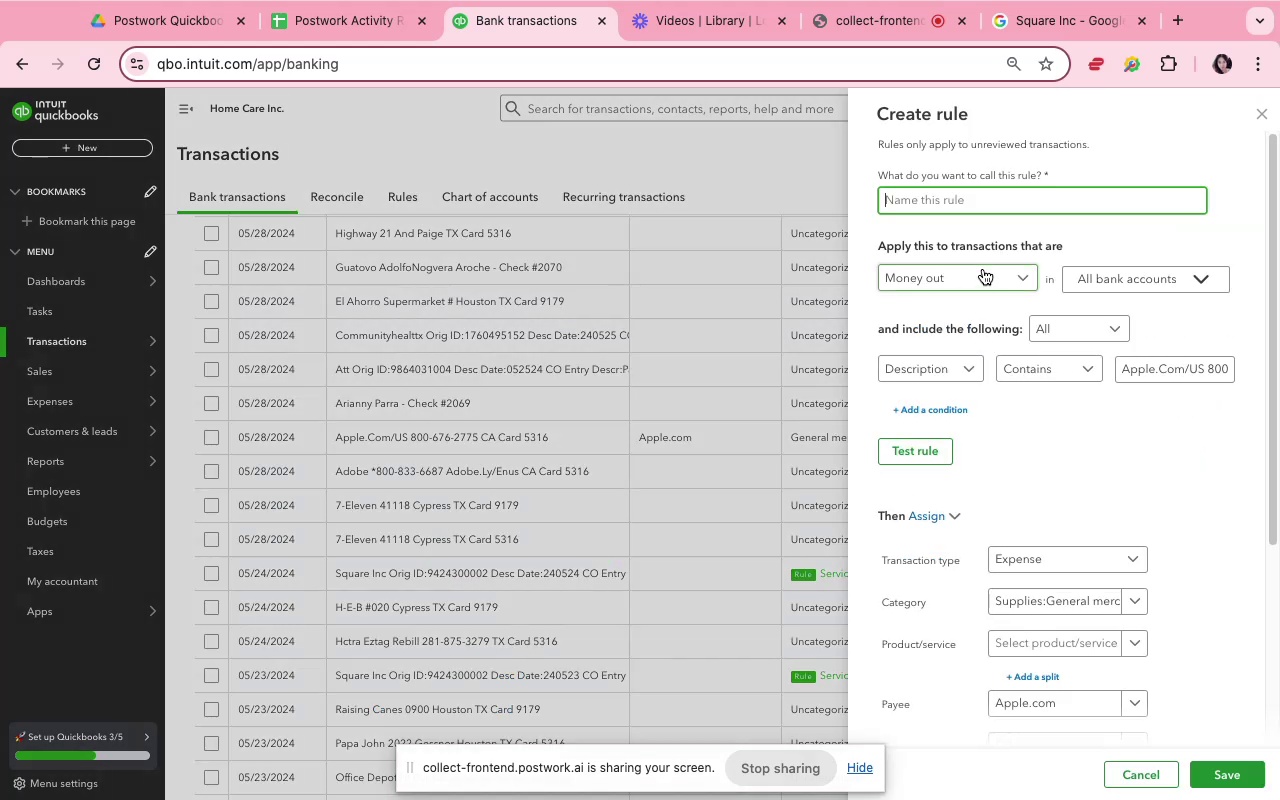 
type(apple)
 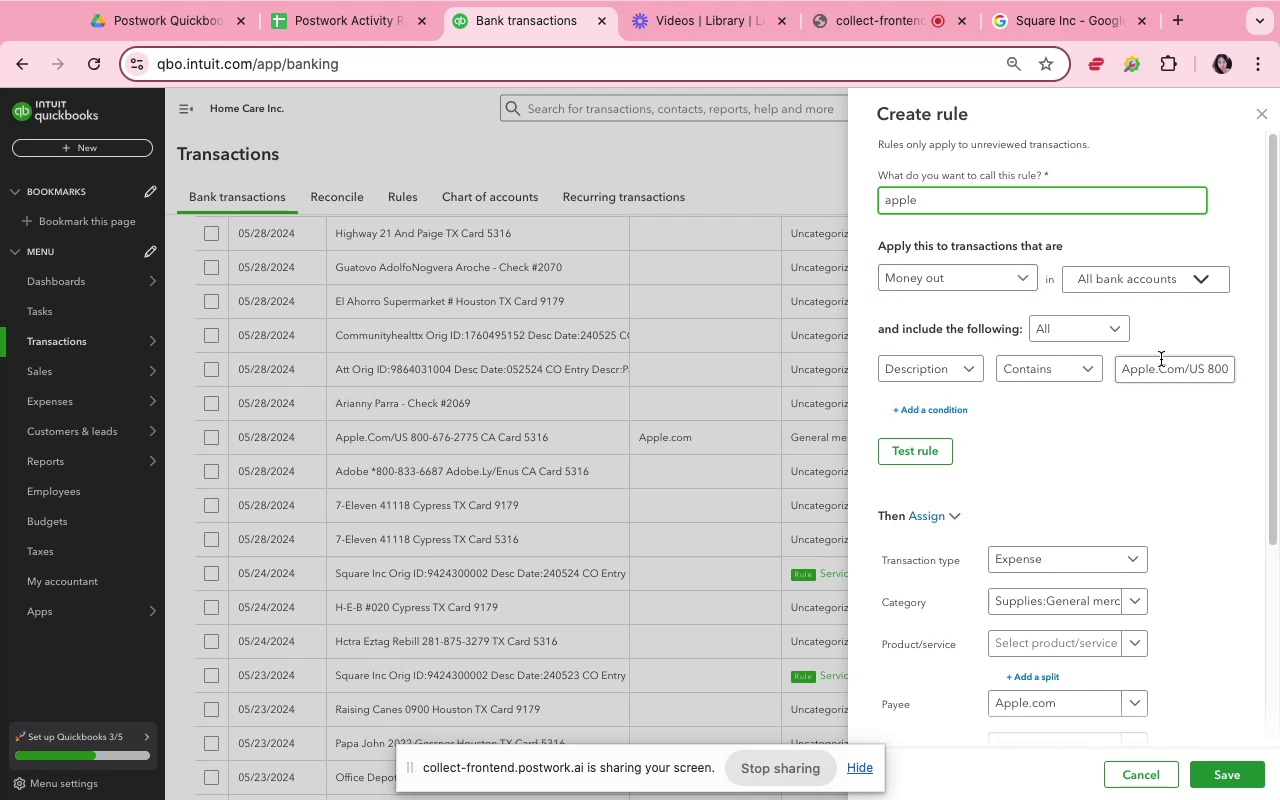 
left_click([1205, 371])
 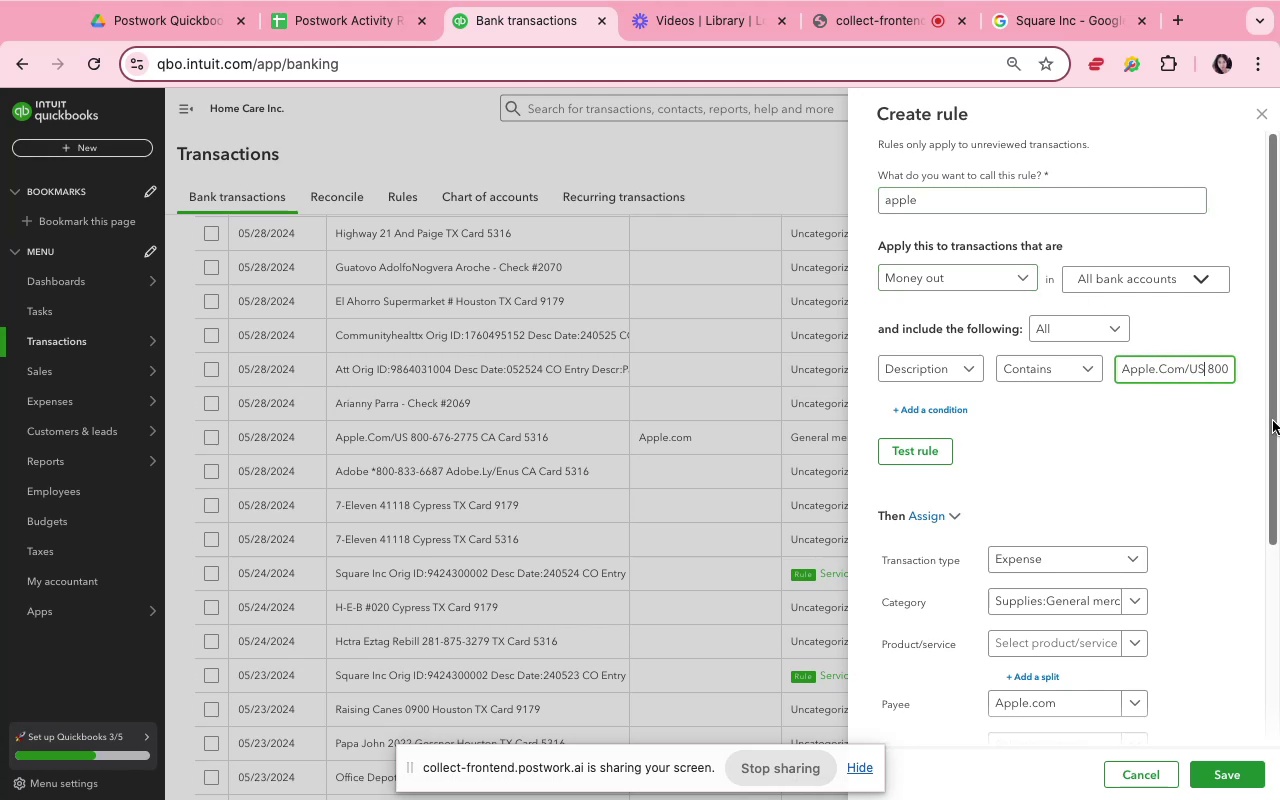 
key(Meta+Shift+ArrowRight)
 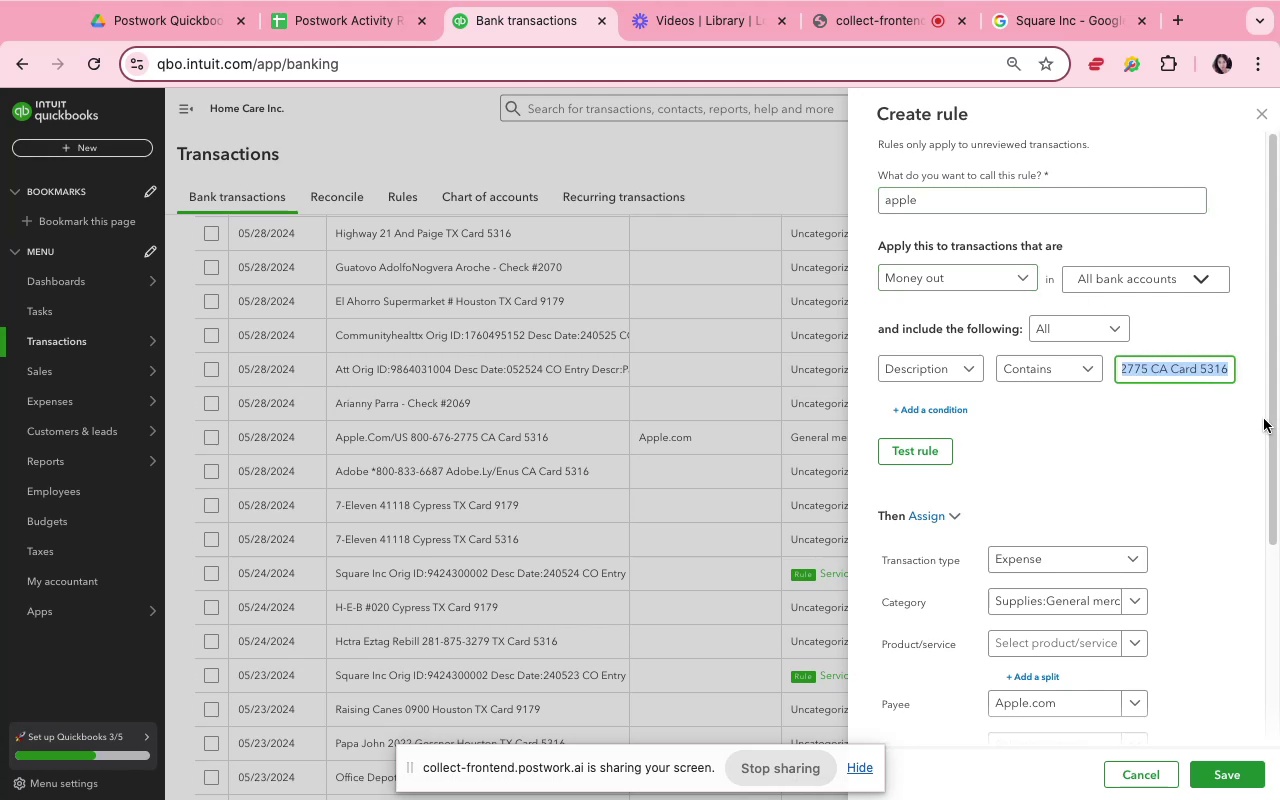 
key(Backspace)
 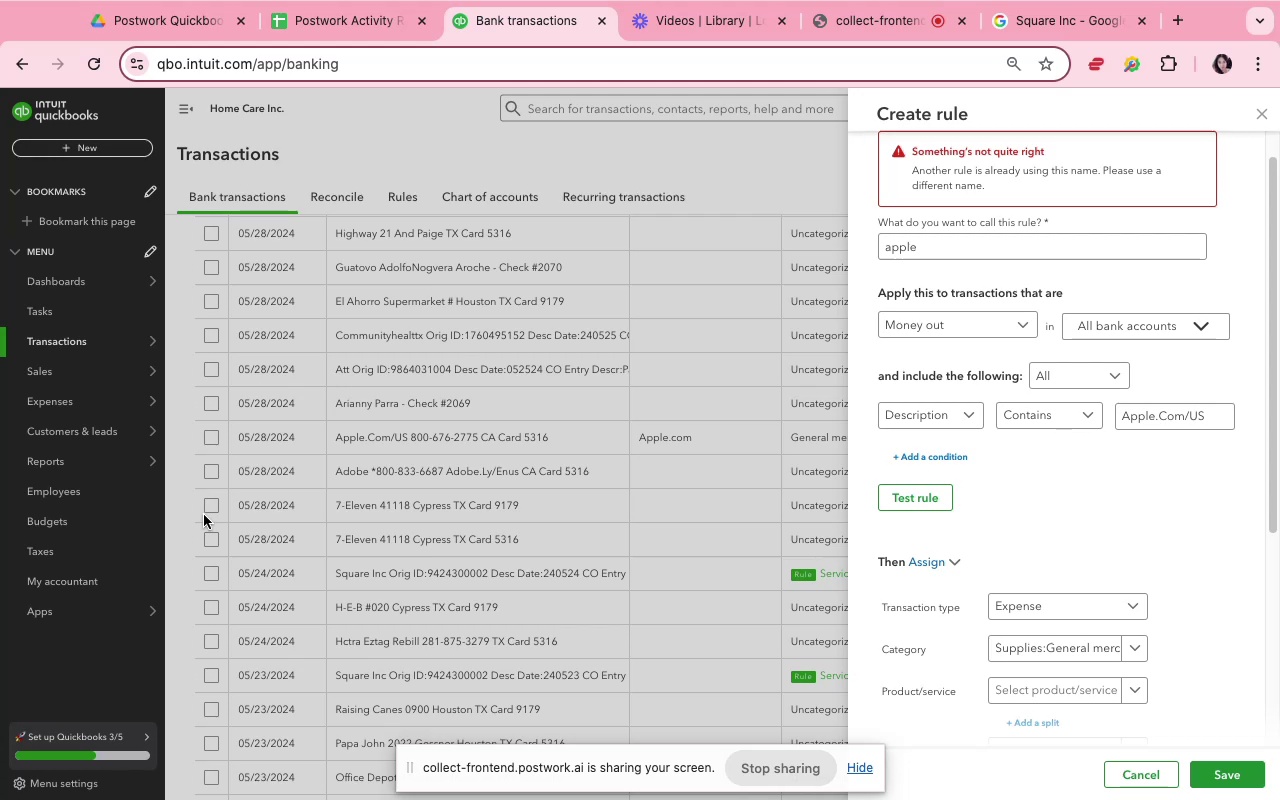 
wait(6.24)
 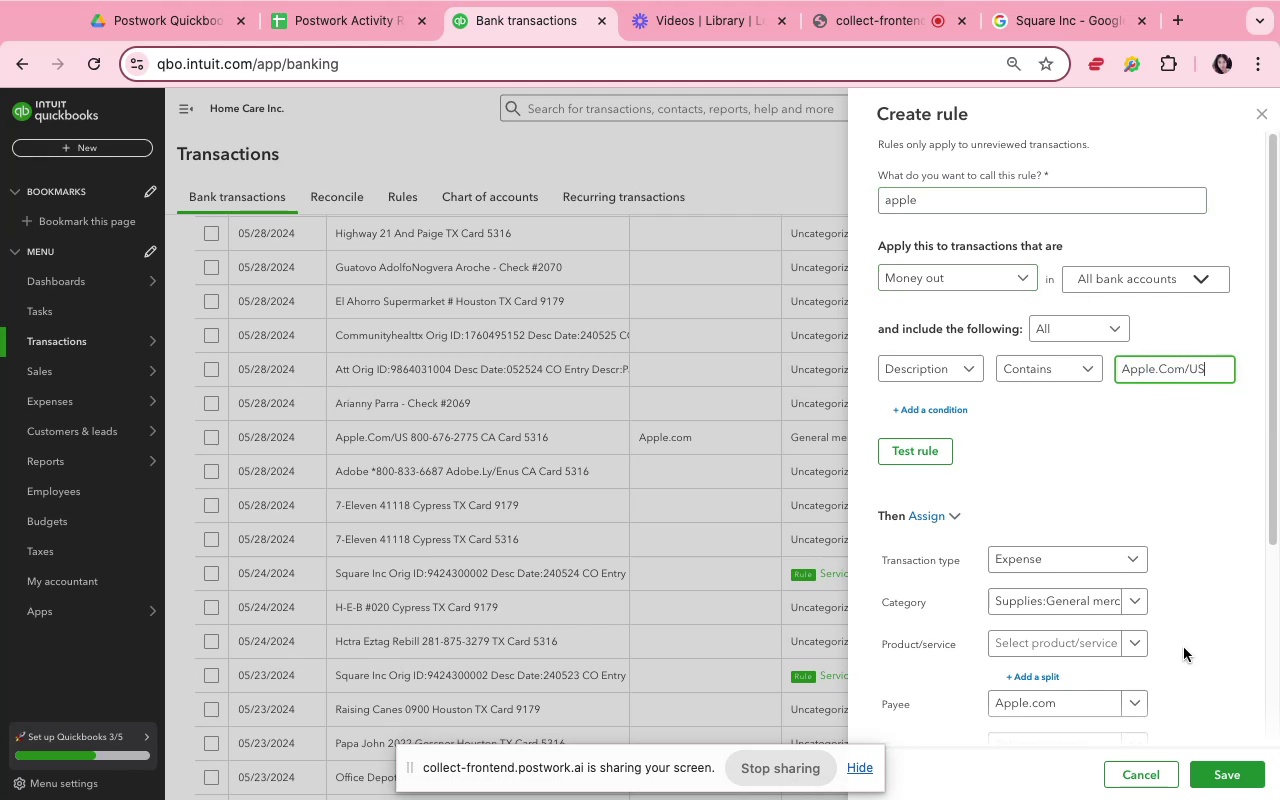 
left_click([976, 272])
 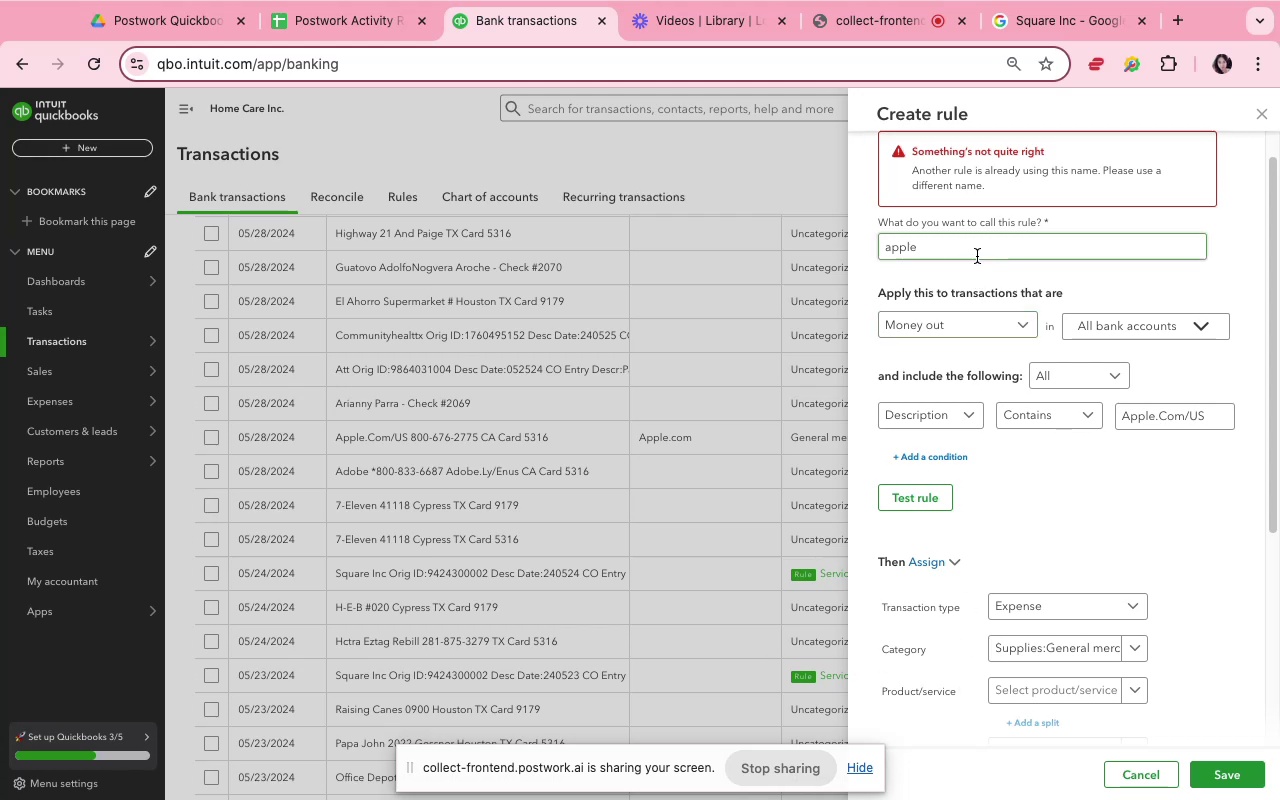 
left_click([977, 254])
 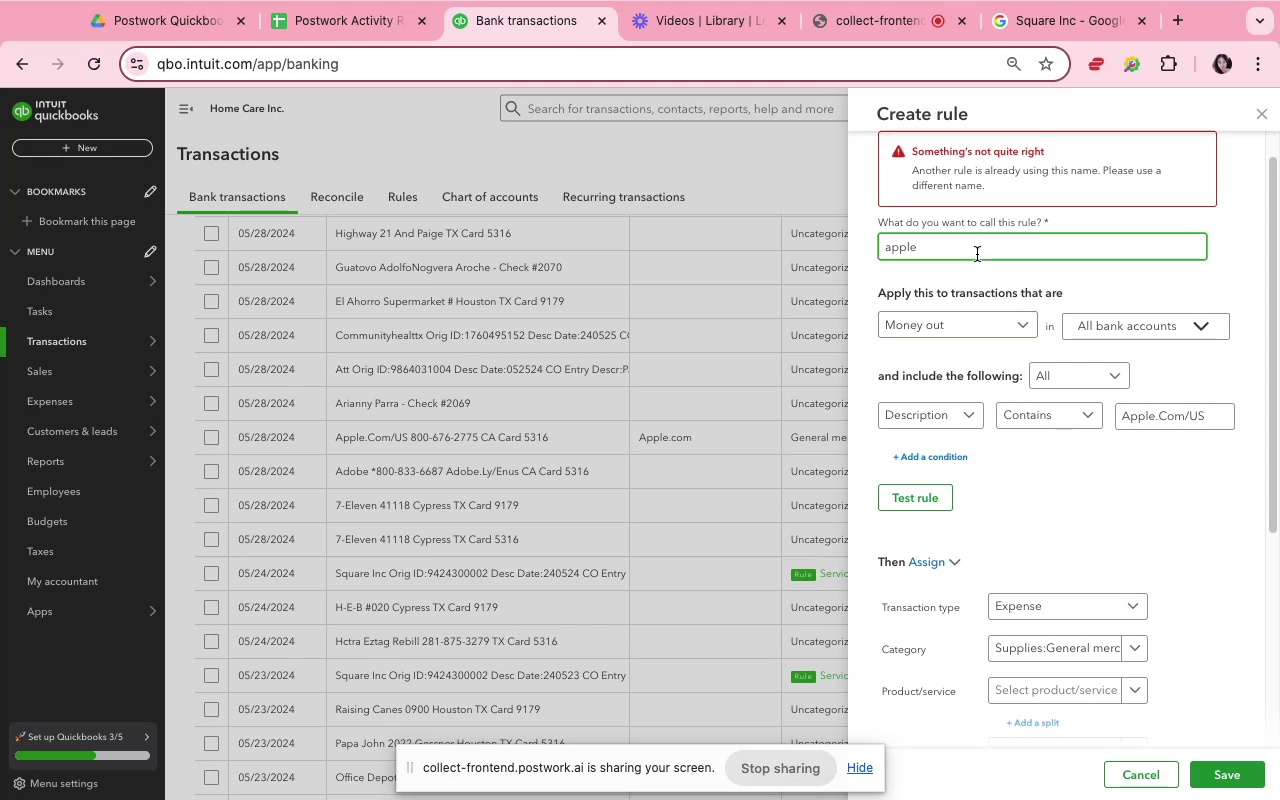 
key(1)
 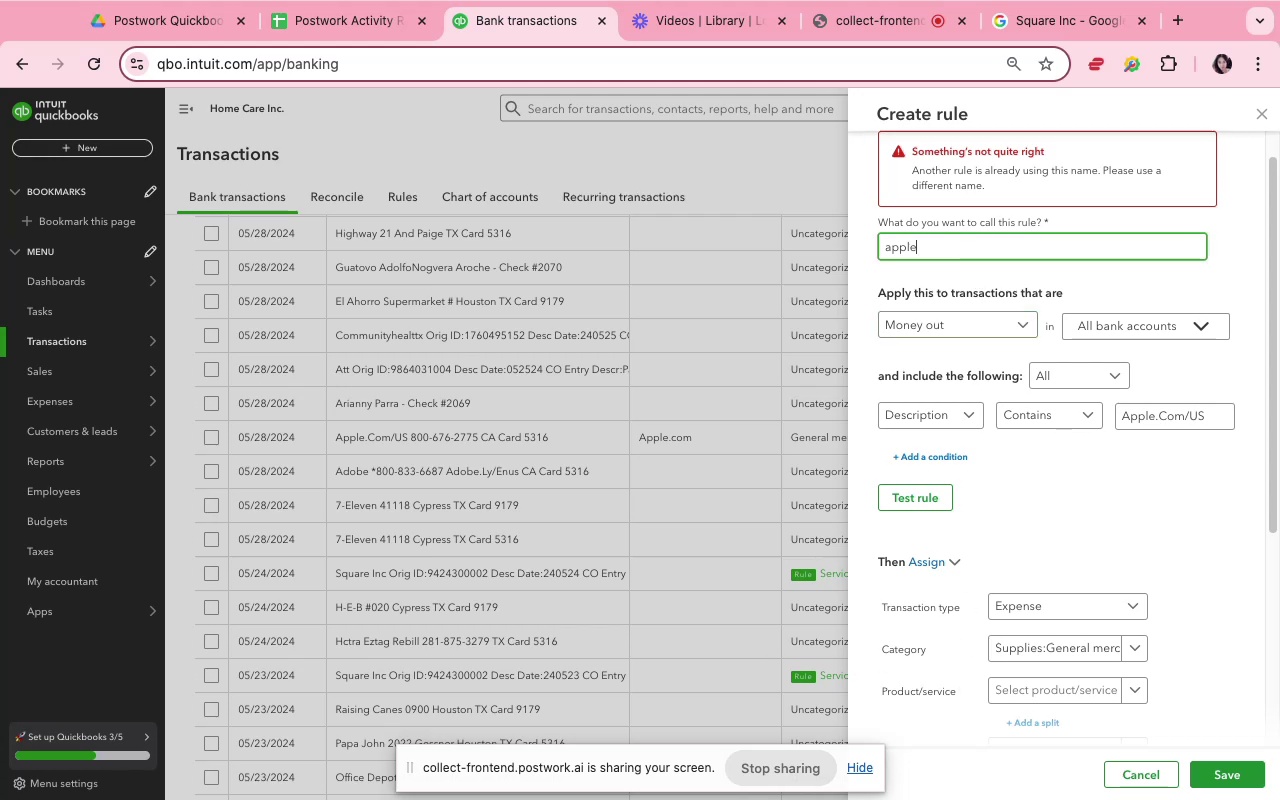 
key(Enter)
 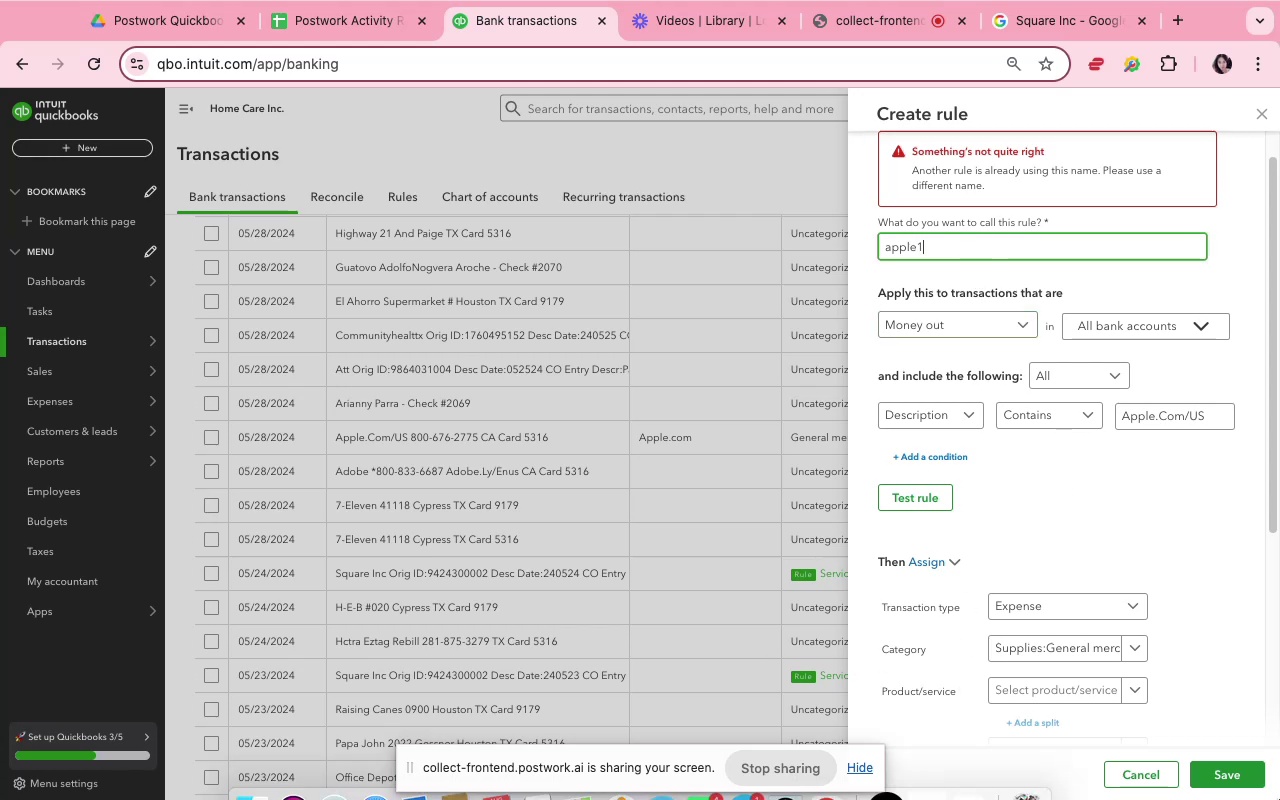 
left_click([1256, 783])
 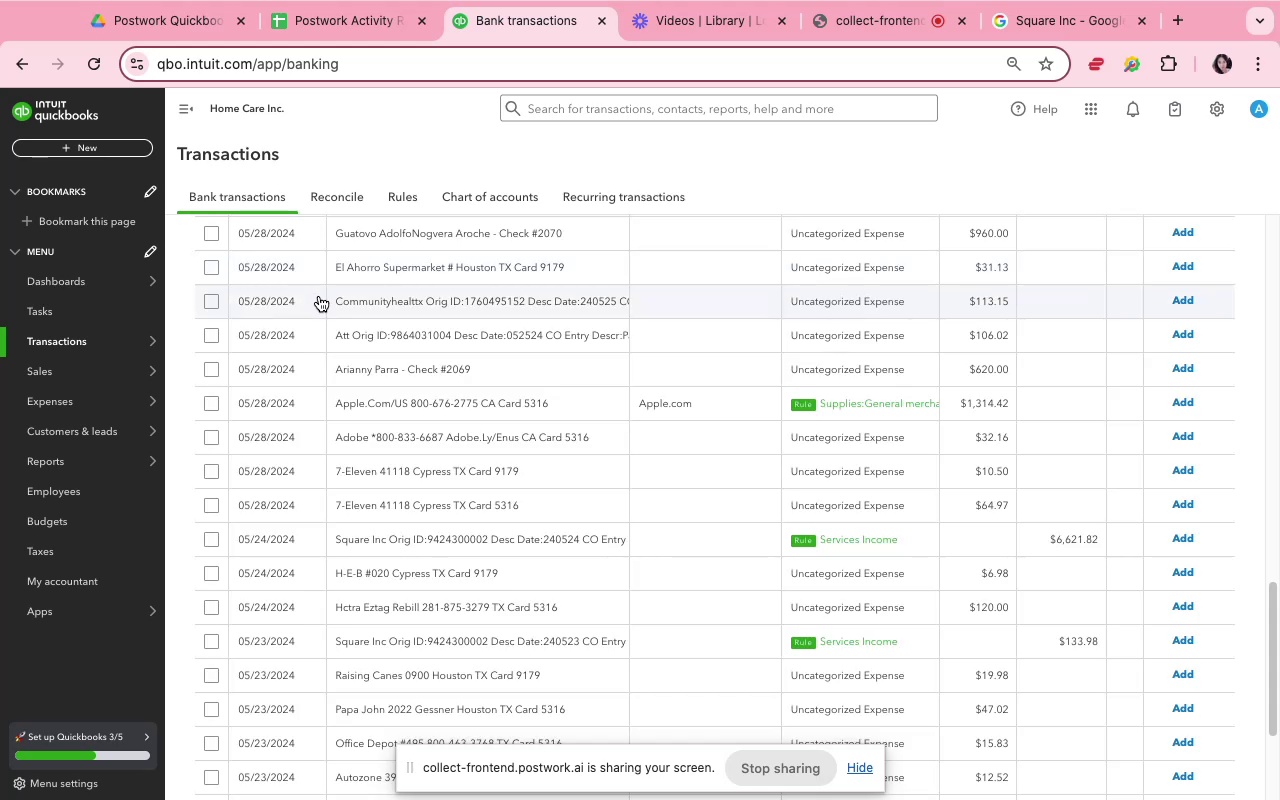 
wait(9.22)
 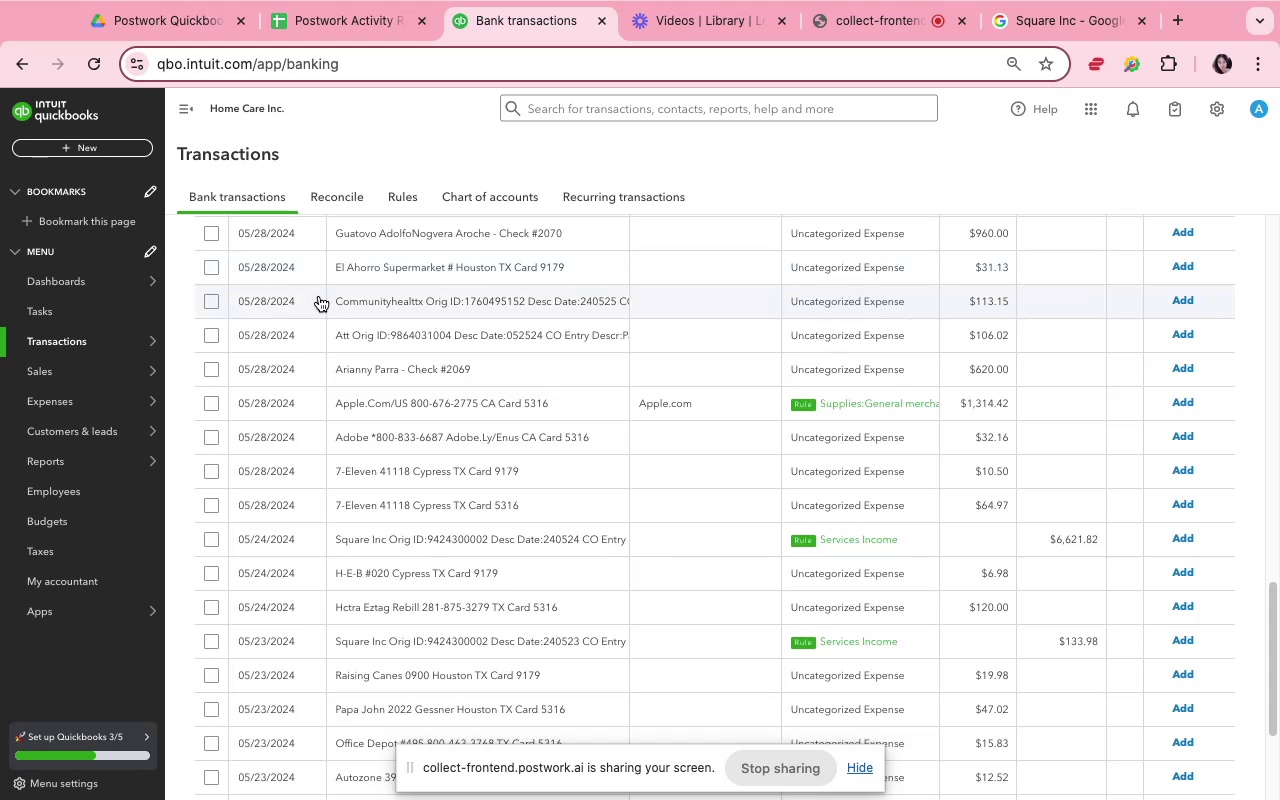 
scroll: coordinate [499, 551], scroll_direction: down, amount: 8.0
 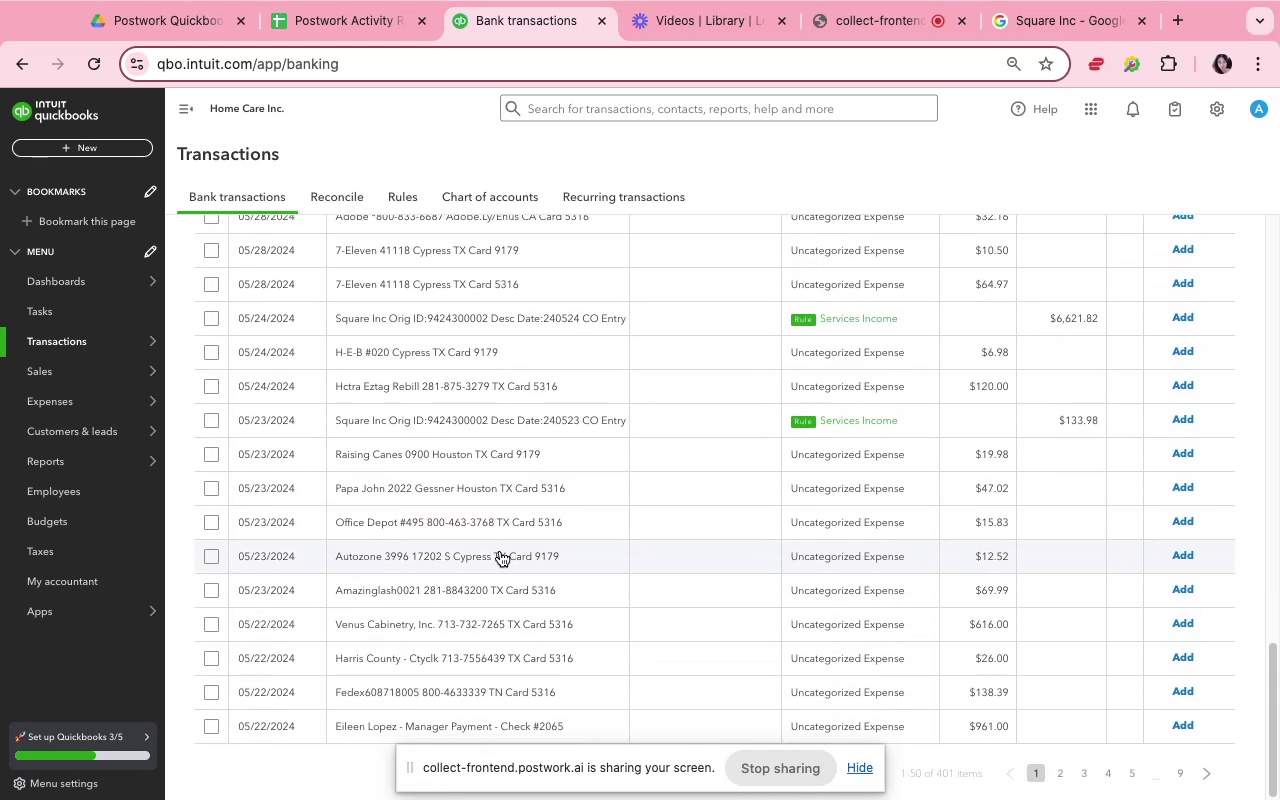 
mouse_move([476, 540])
 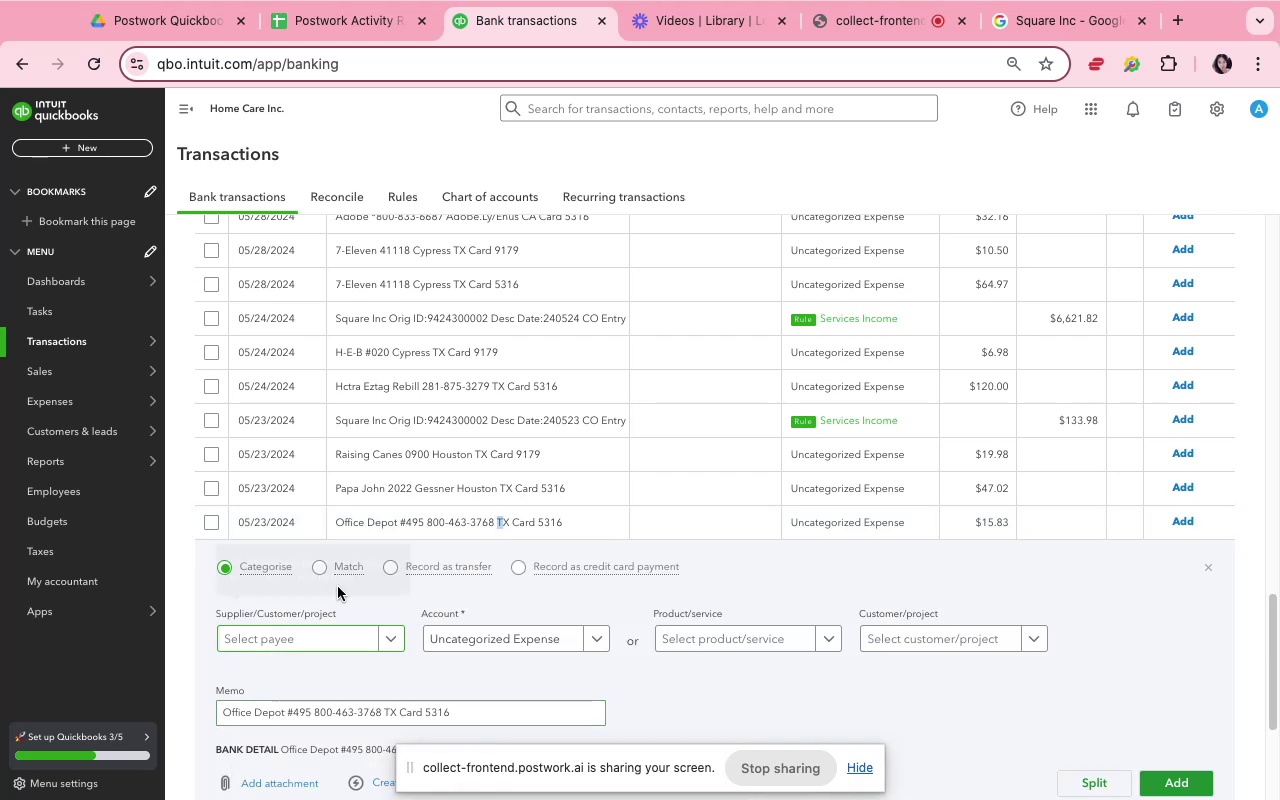 
left_click_drag(start_coordinate=[399, 524], to_coordinate=[337, 526])
 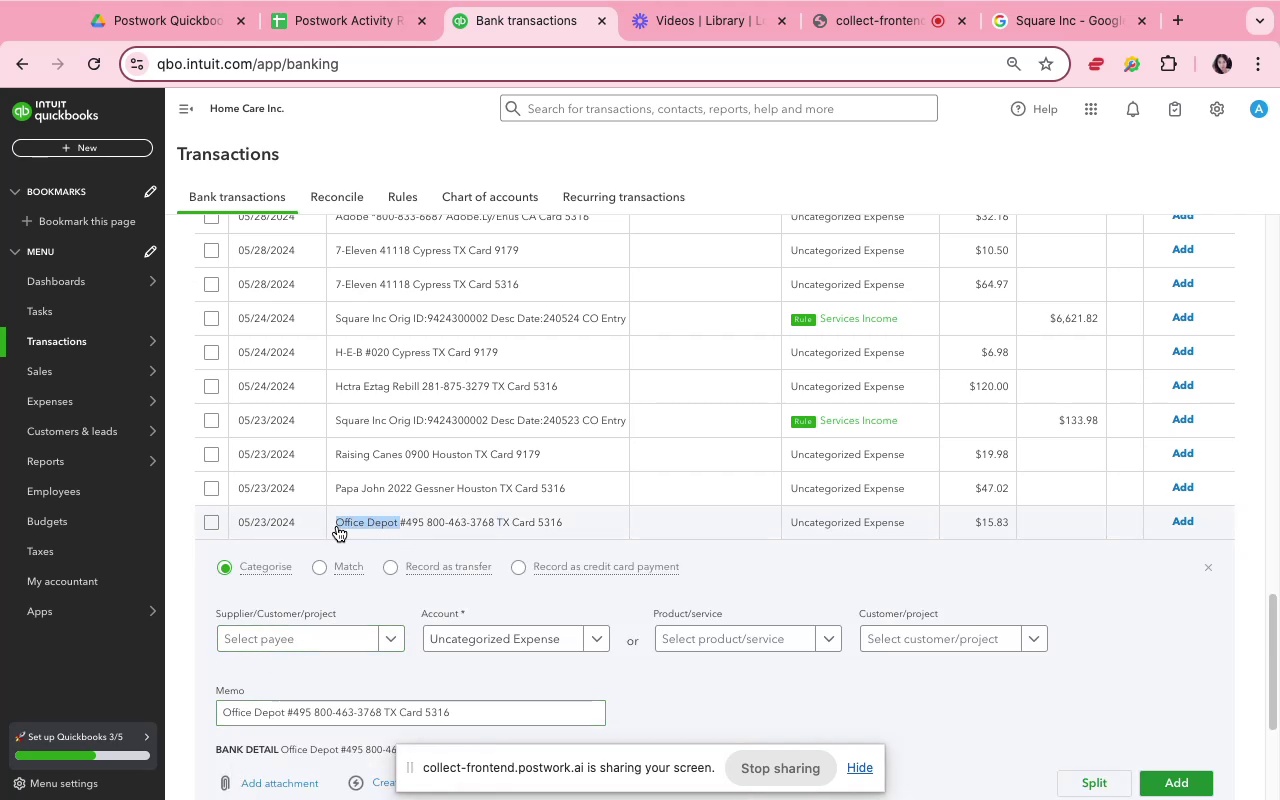 
key(Meta+C)
 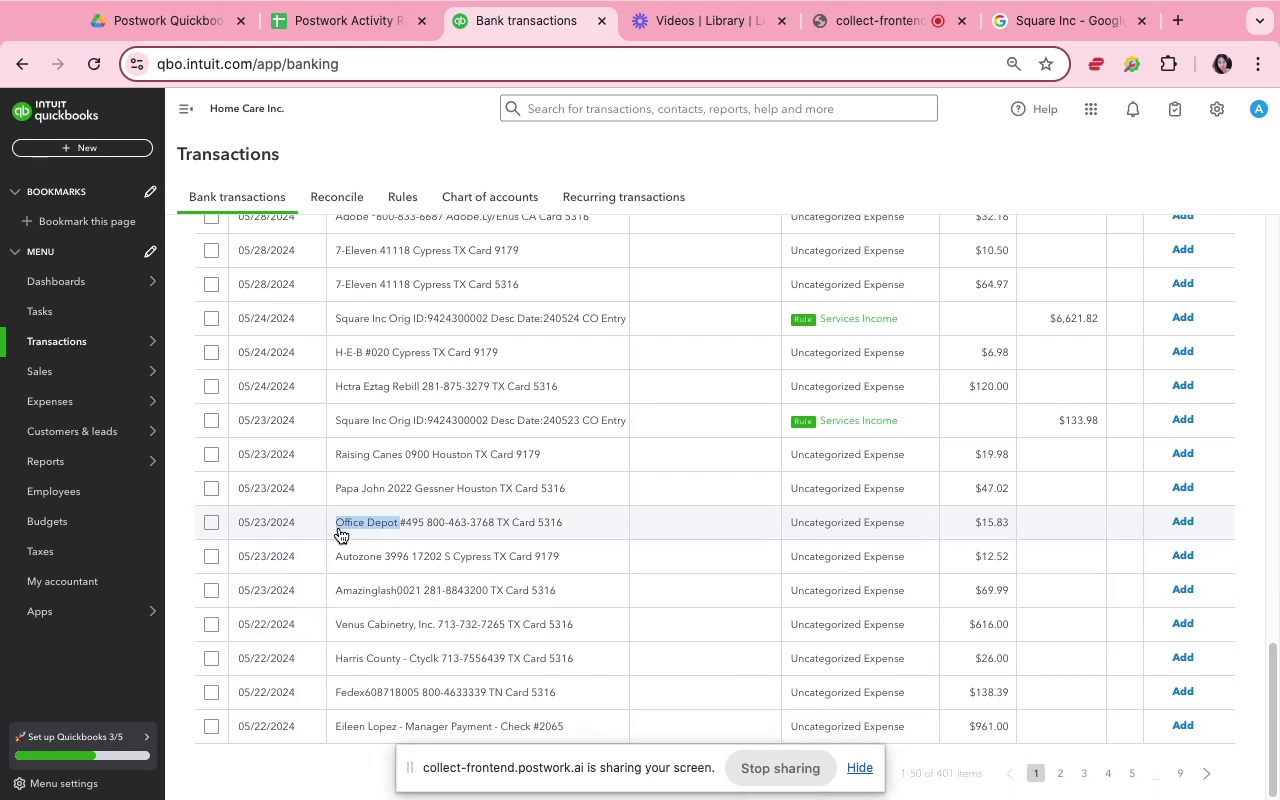 
key(Meta+CommandLeft)
 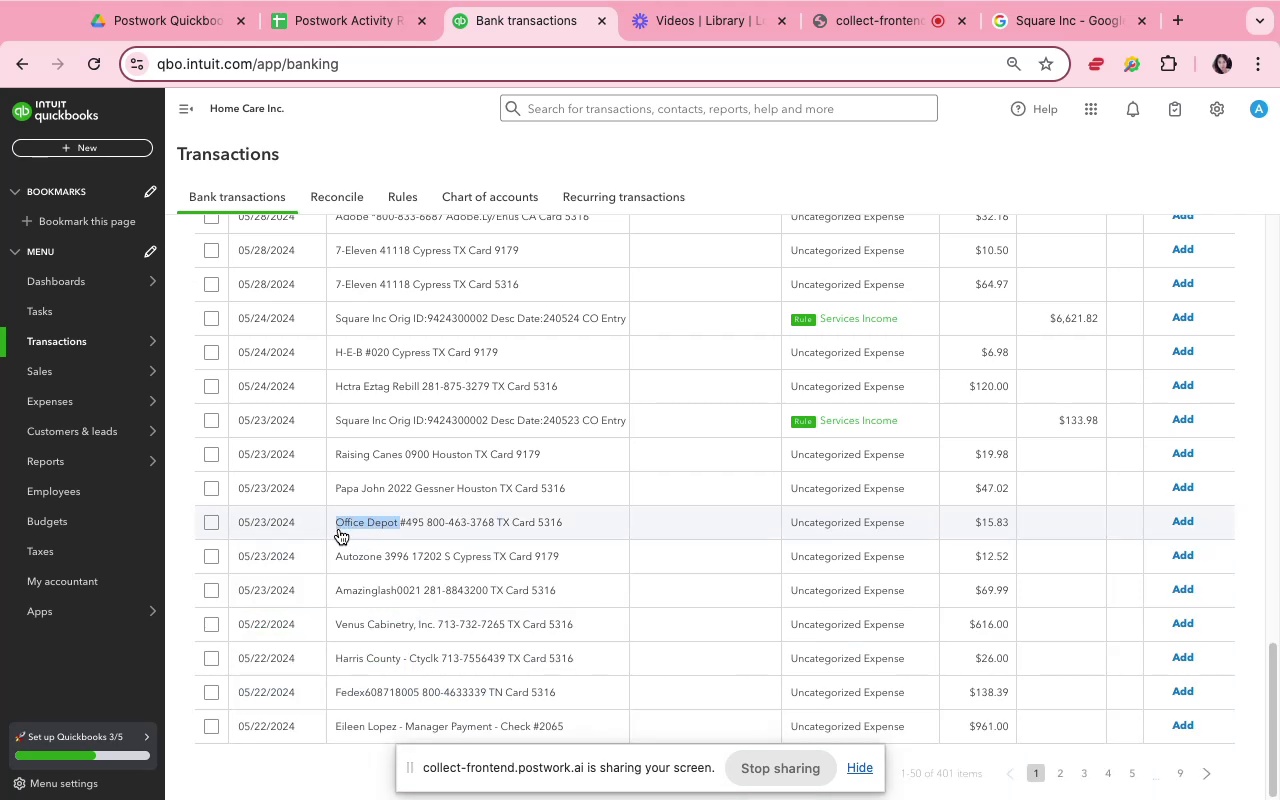 
key(Meta+C)
 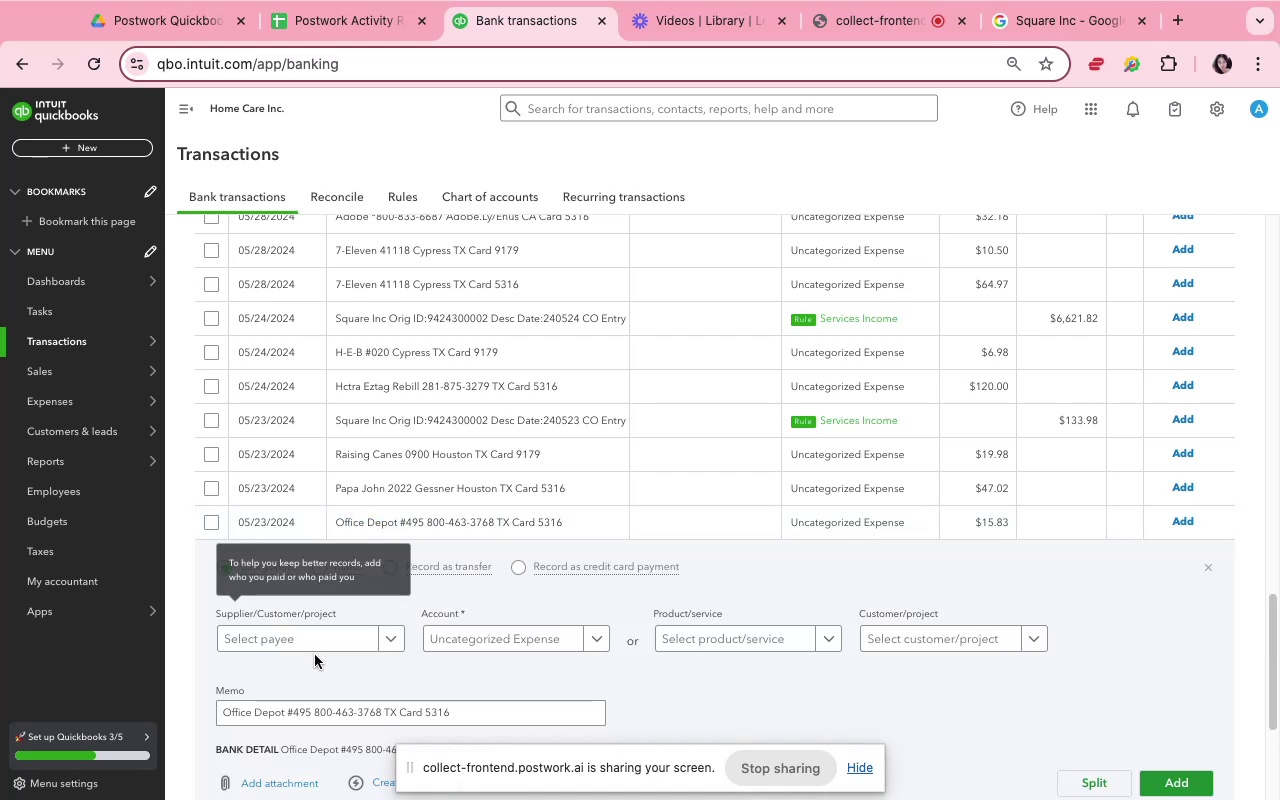 
left_click([315, 646])
 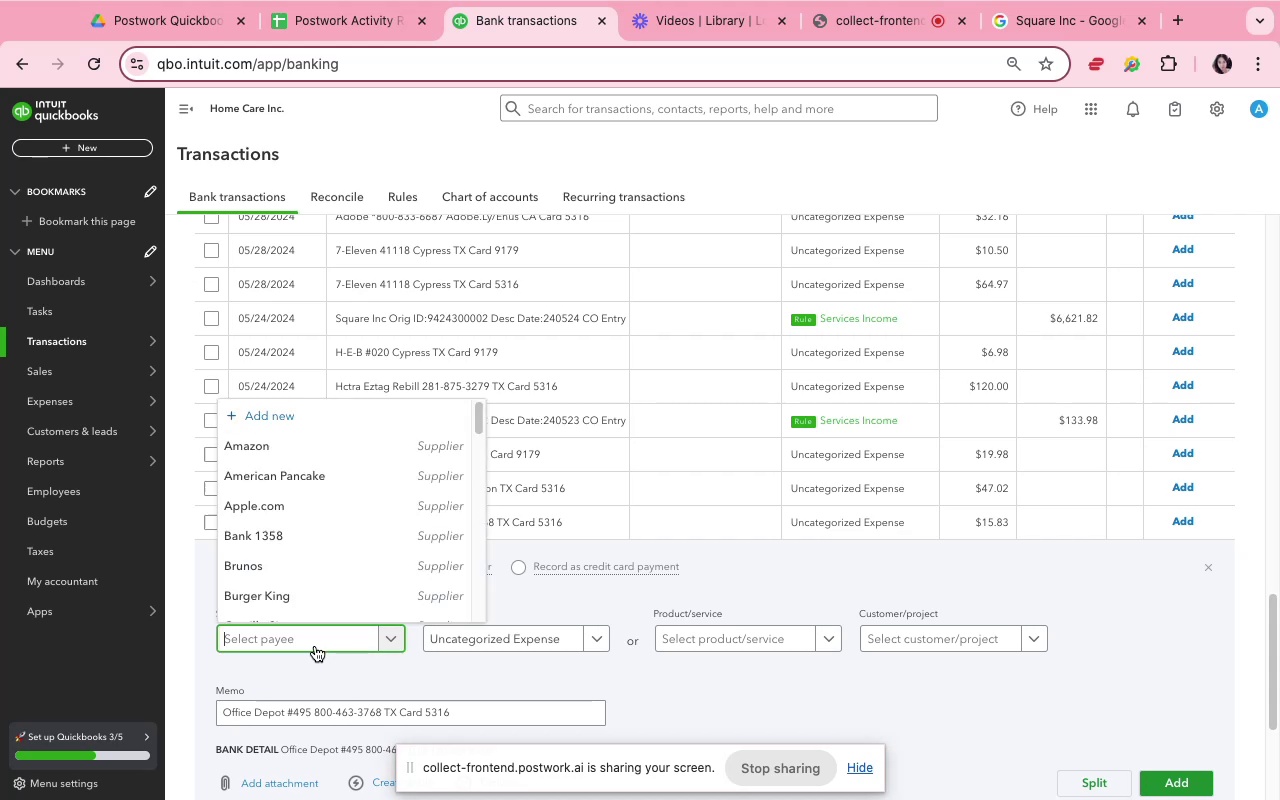 
key(Meta+V)
 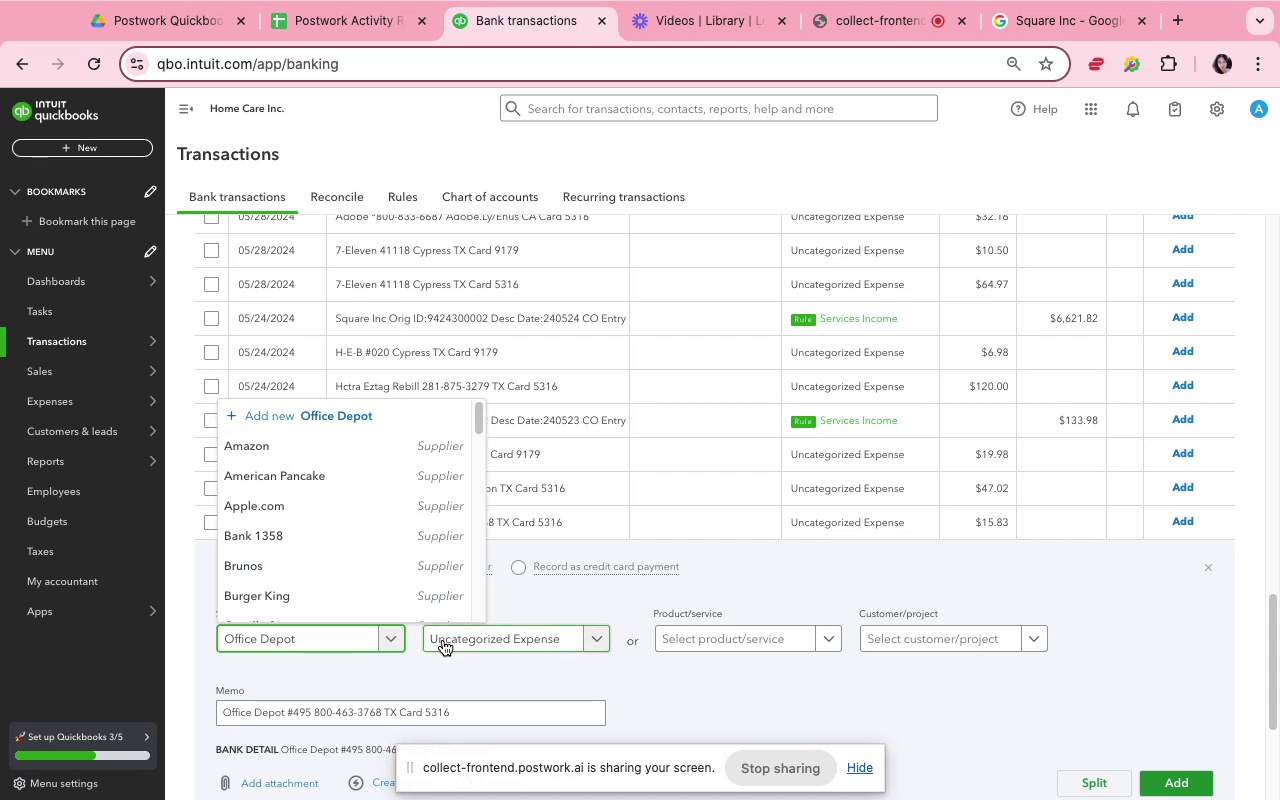 
left_click([444, 642])
 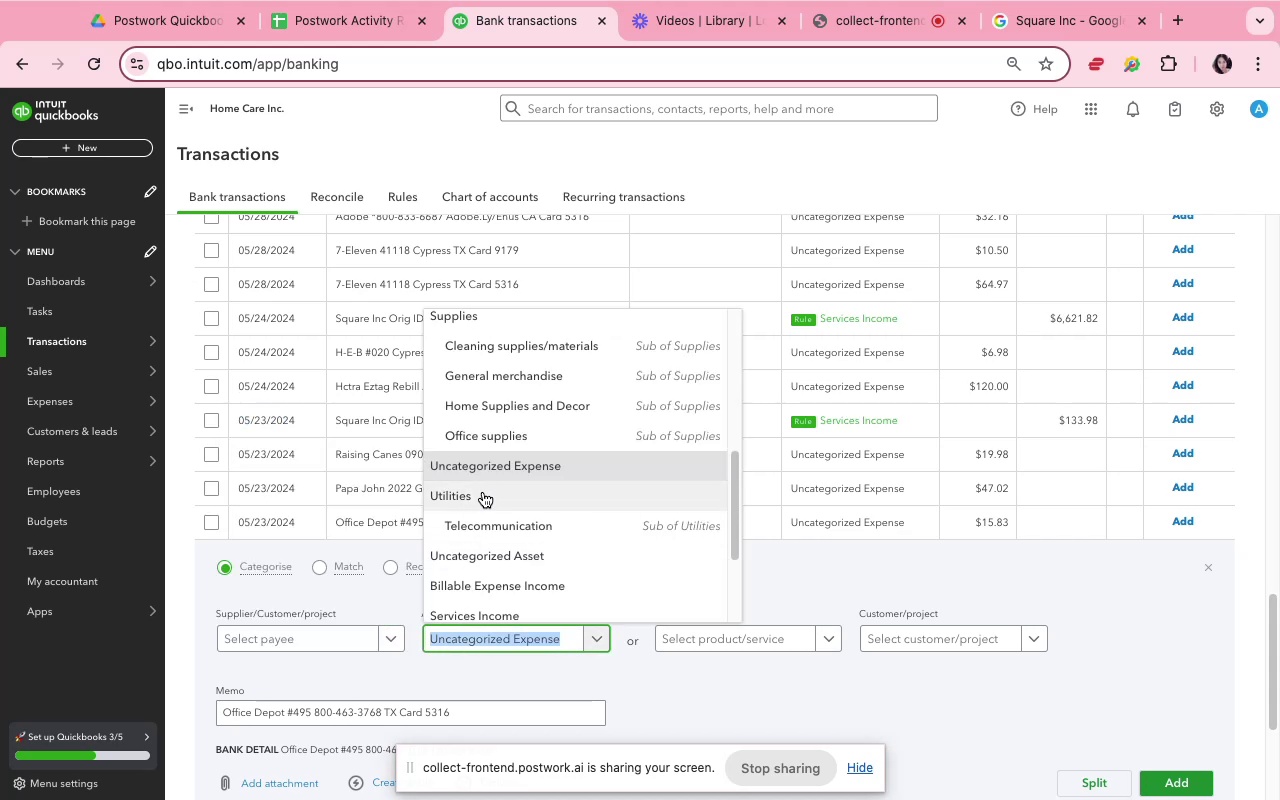 
left_click([489, 441])
 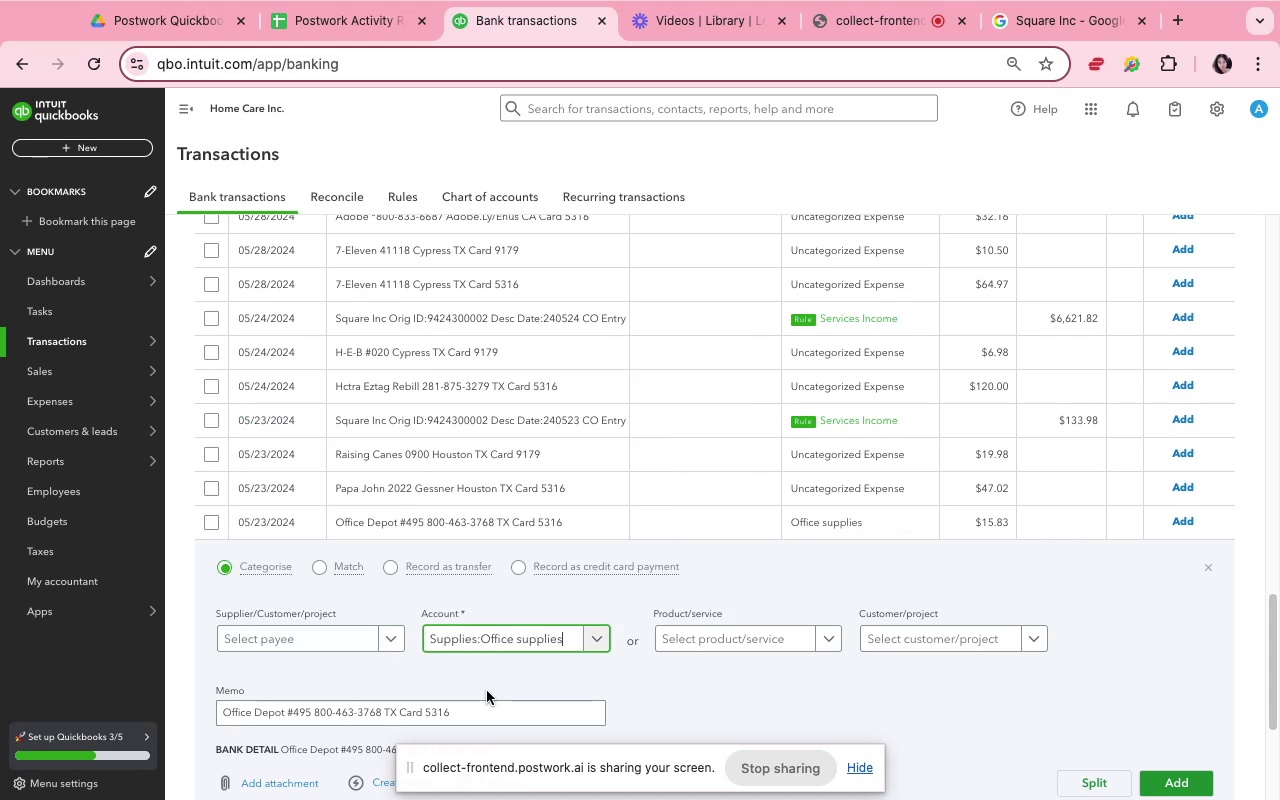 
scroll: coordinate [484, 682], scroll_direction: down, amount: 4.0
 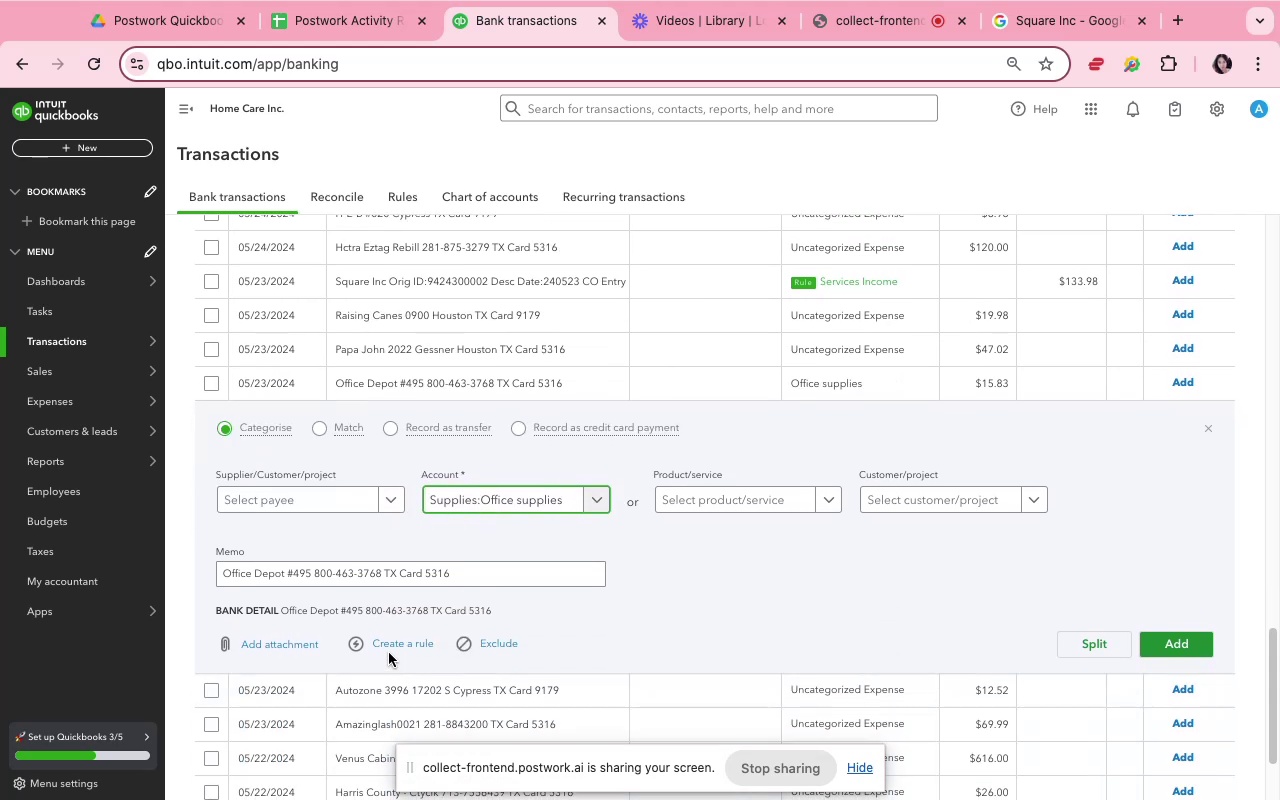 
left_click([389, 647])
 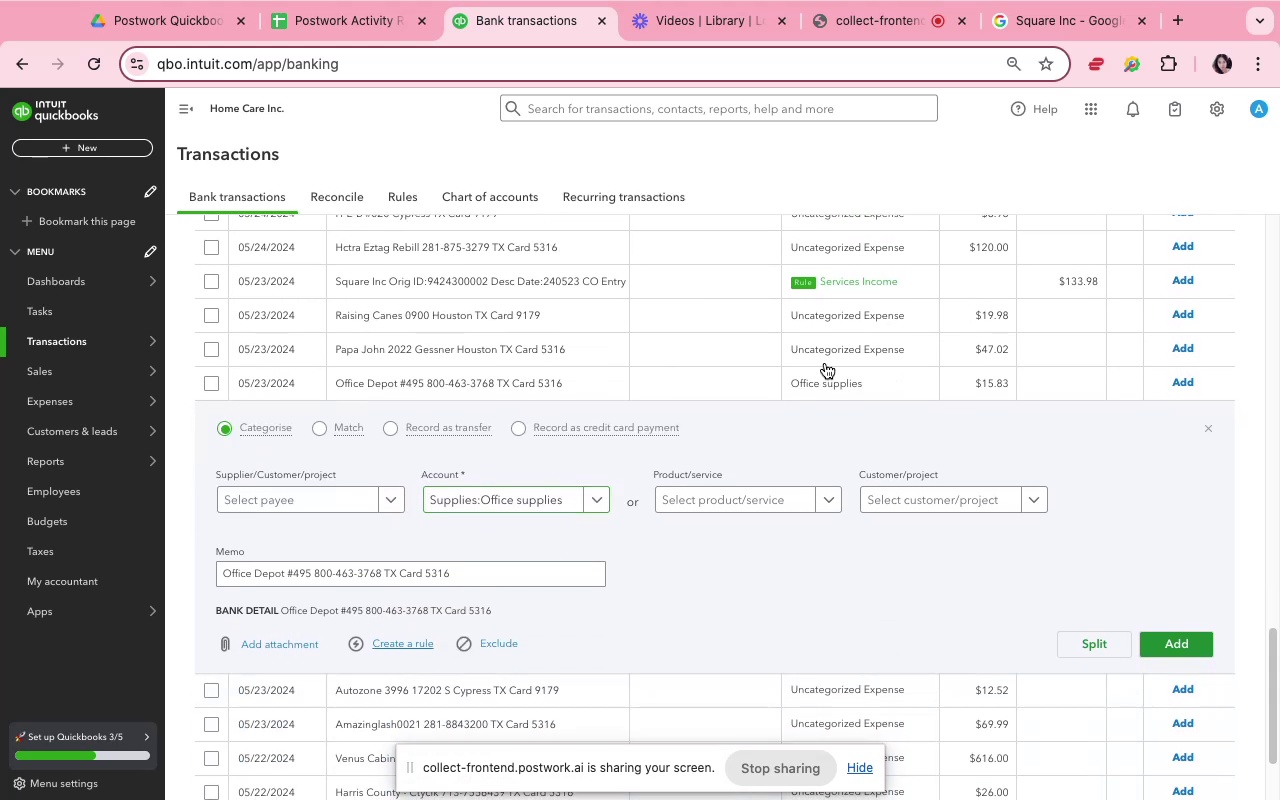 
mouse_move([964, 233])
 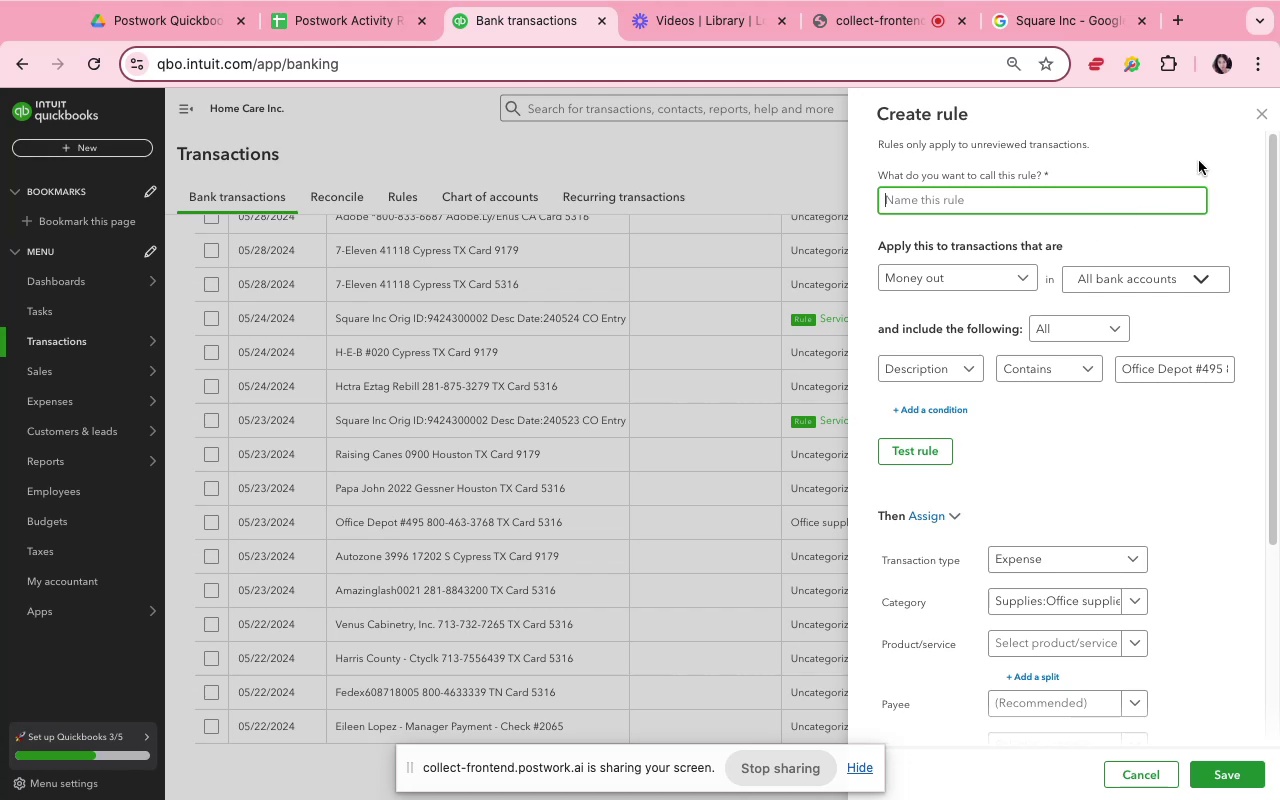 
left_click([1257, 114])
 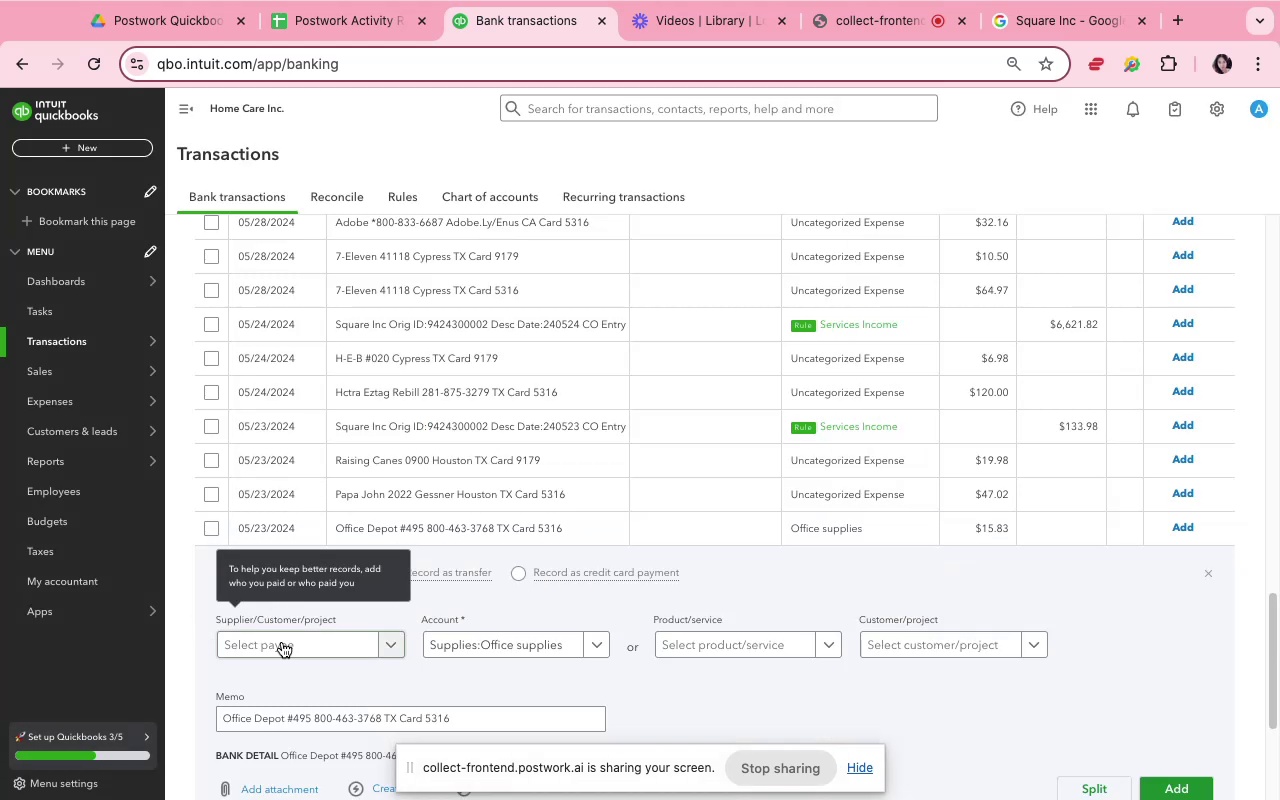 
key(Meta+V)
 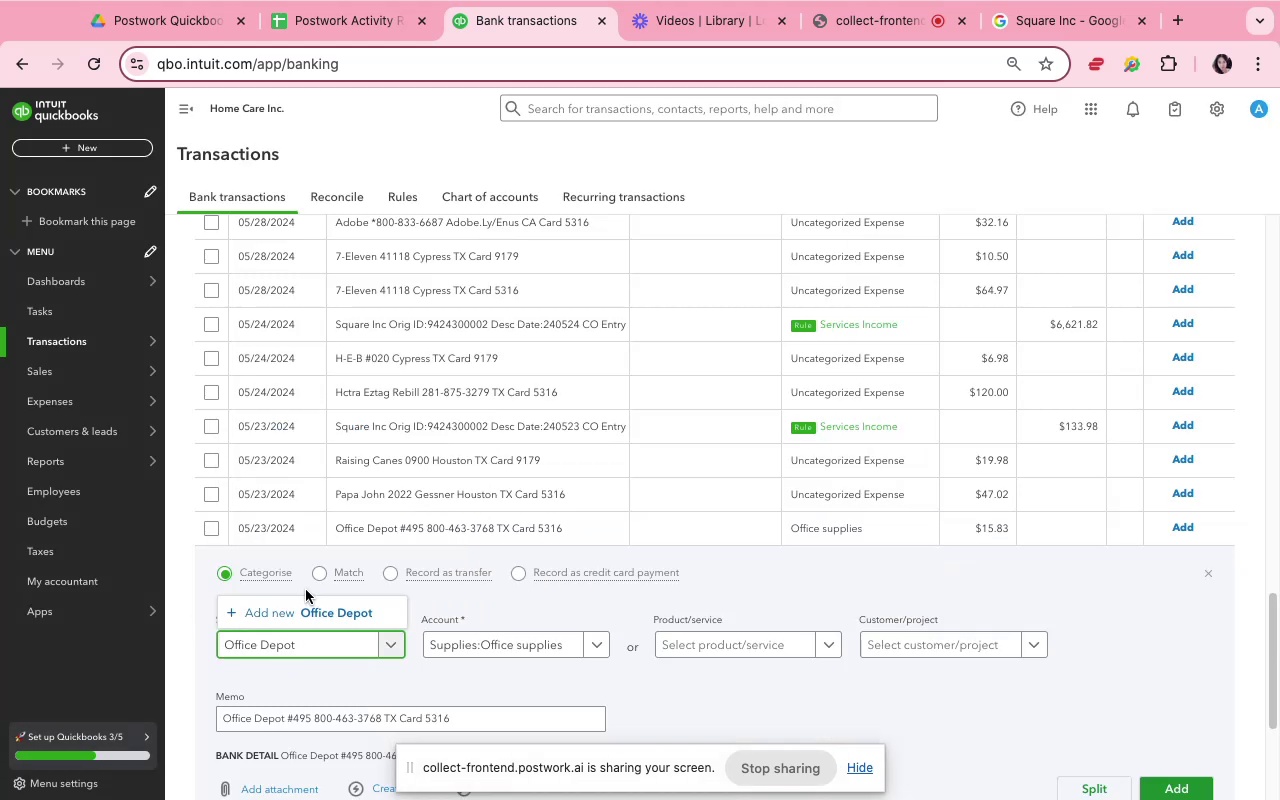 
left_click([316, 621])
 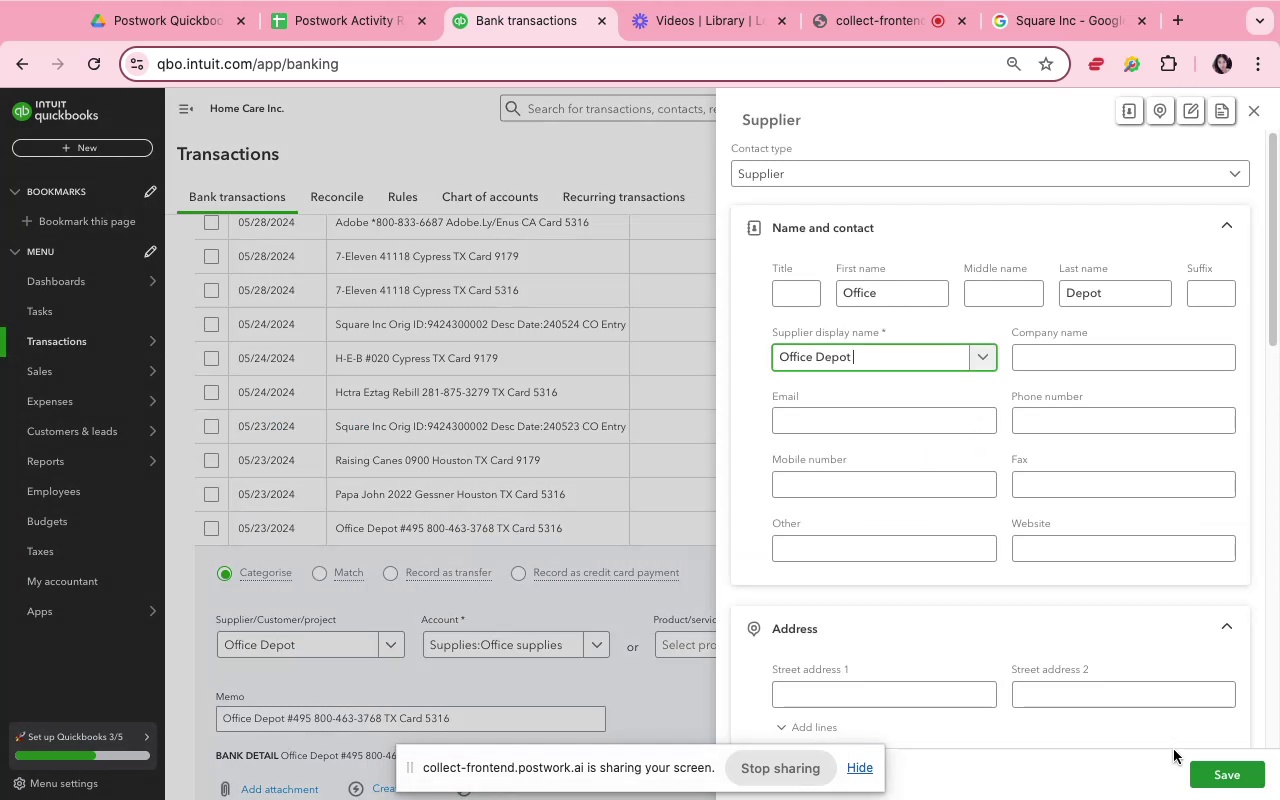 
left_click([1210, 767])
 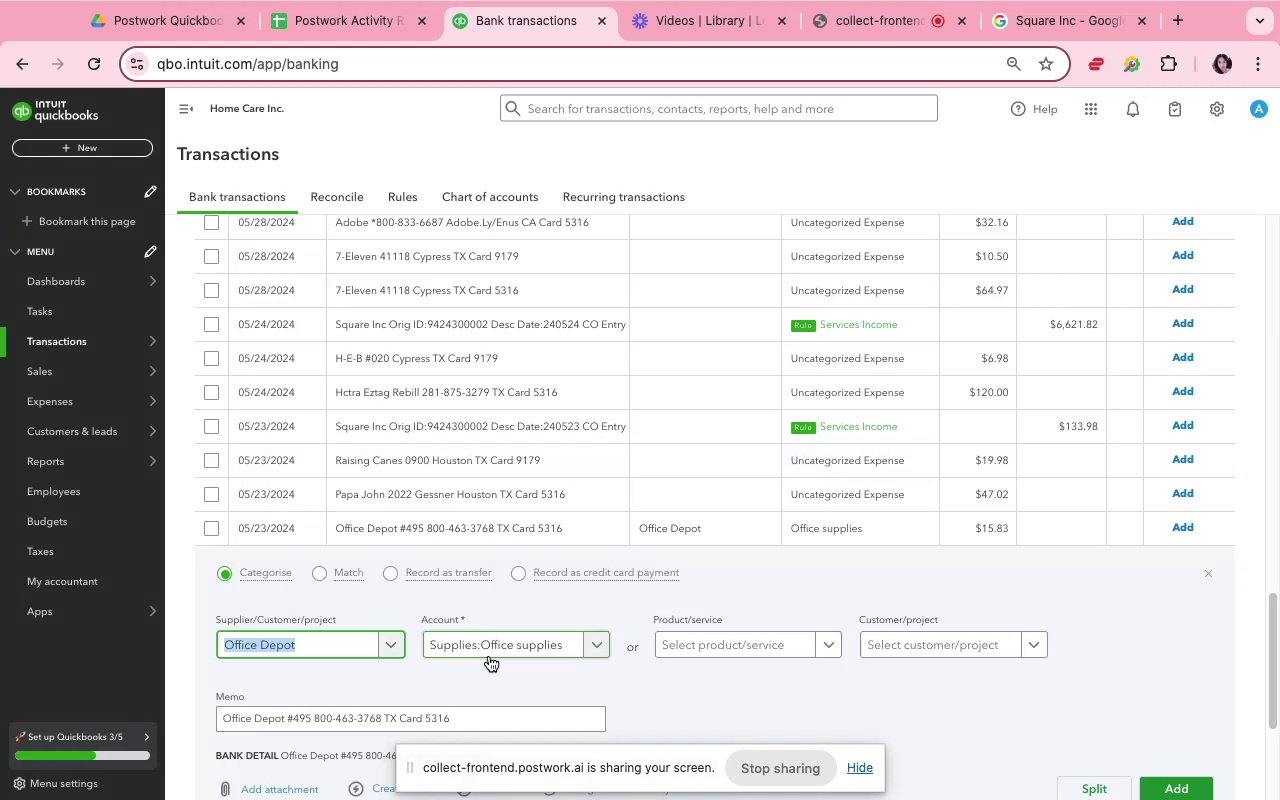 
left_click([640, 696])
 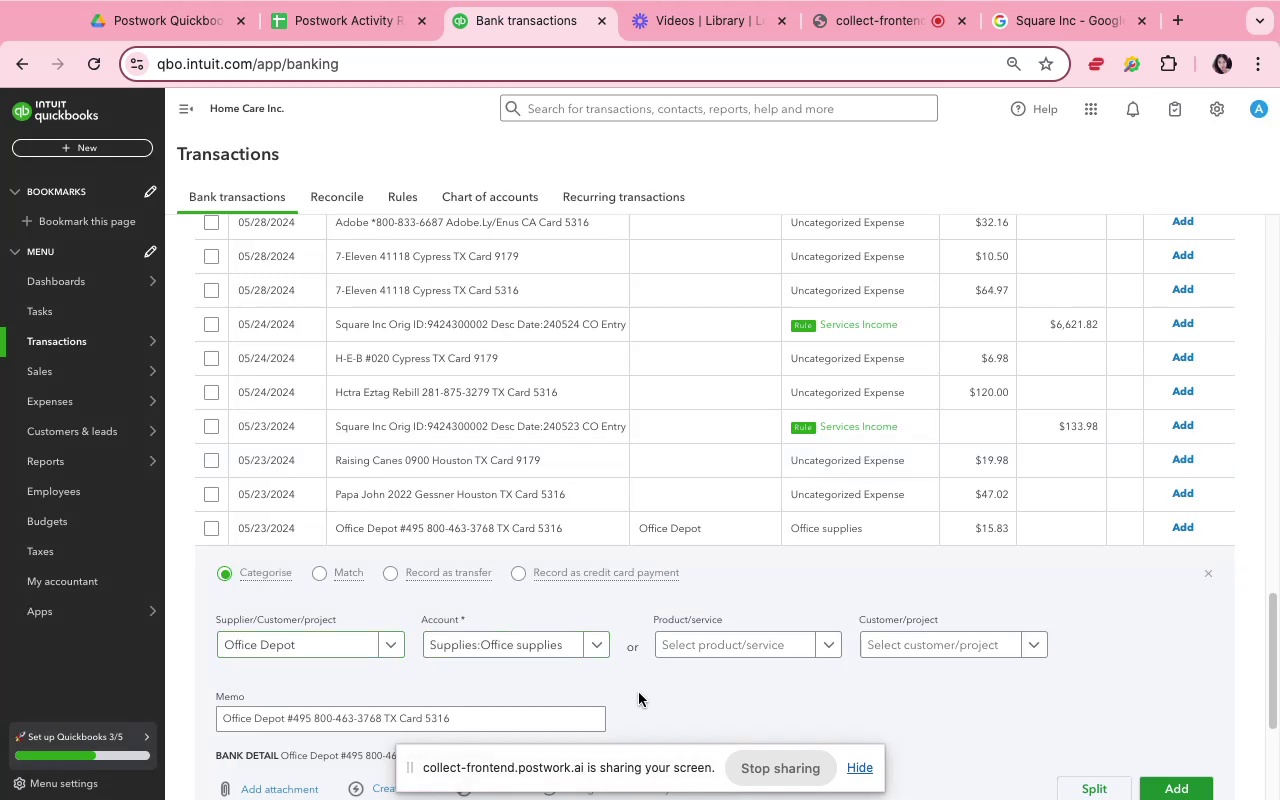 
scroll: coordinate [638, 691], scroll_direction: down, amount: 7.0
 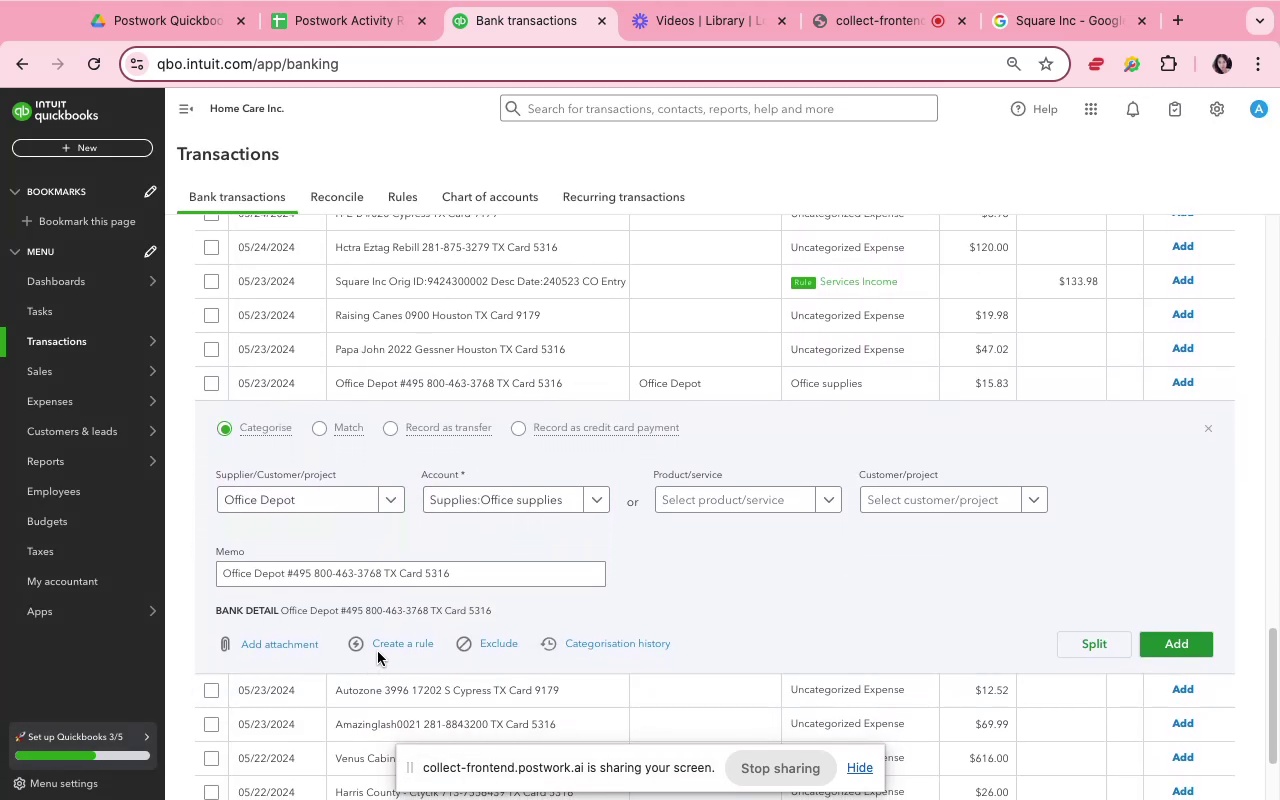 
left_click([385, 644])
 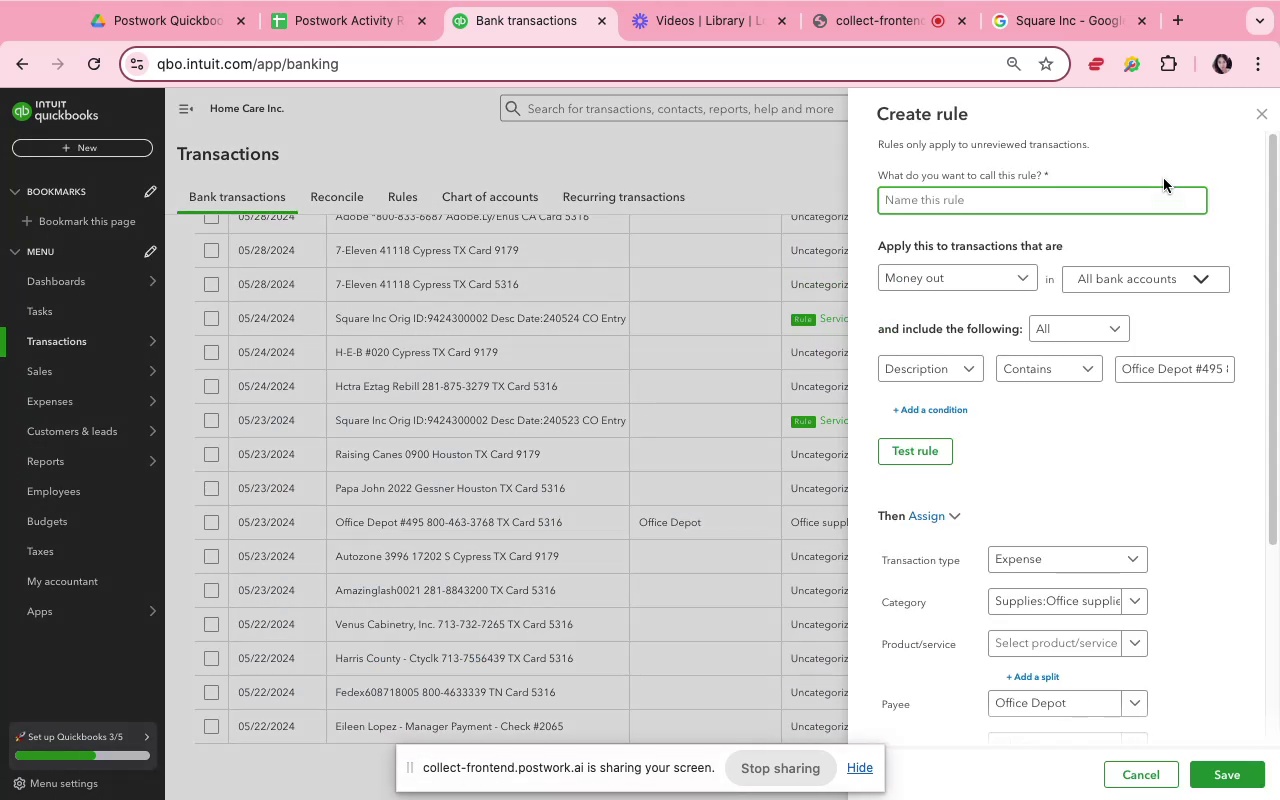 
key(Meta+V)
 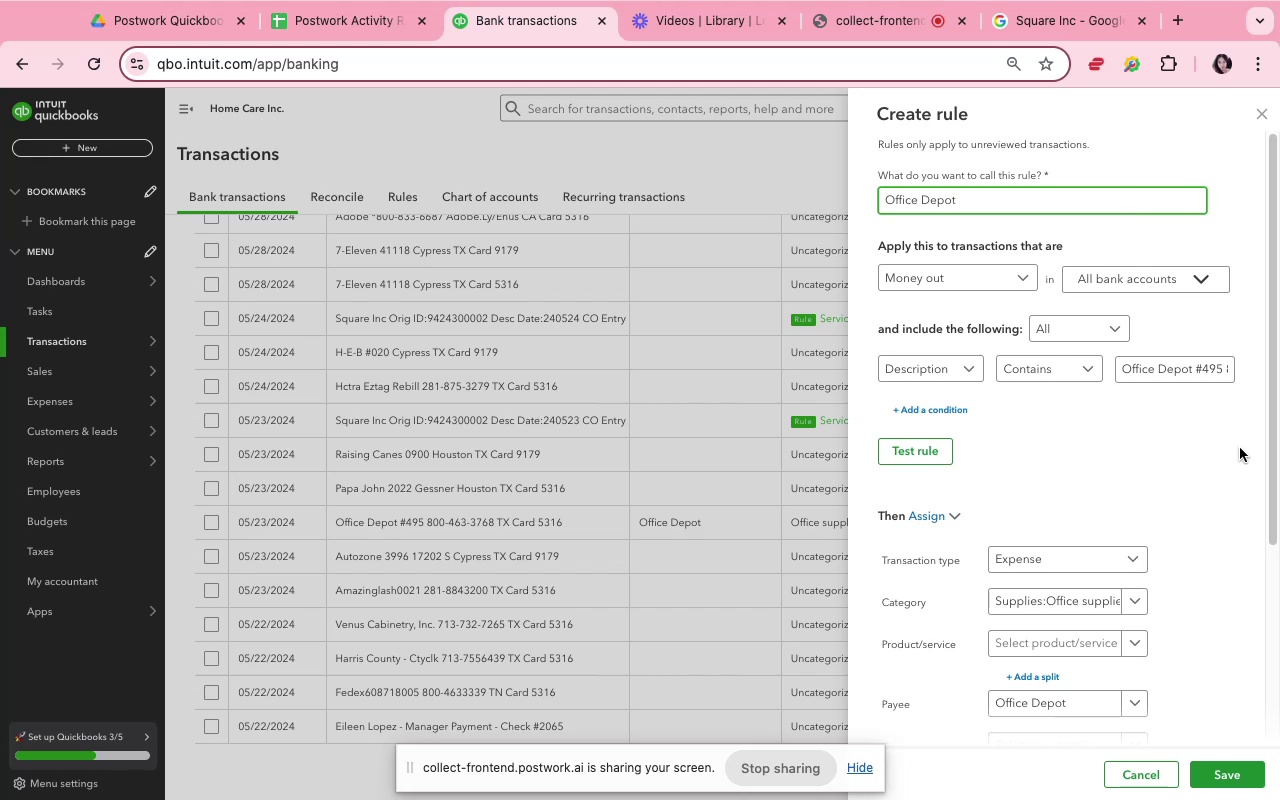 
left_click([1217, 512])
 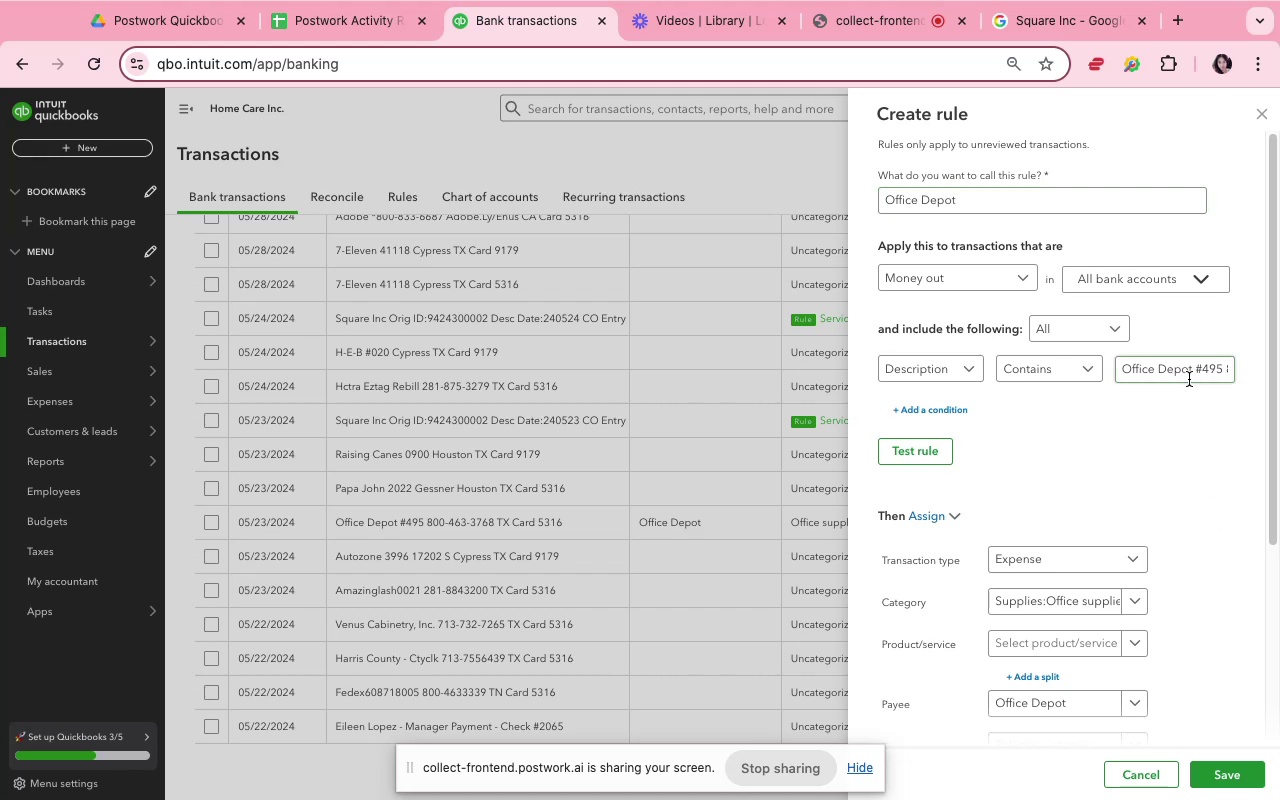 
left_click([1190, 371])
 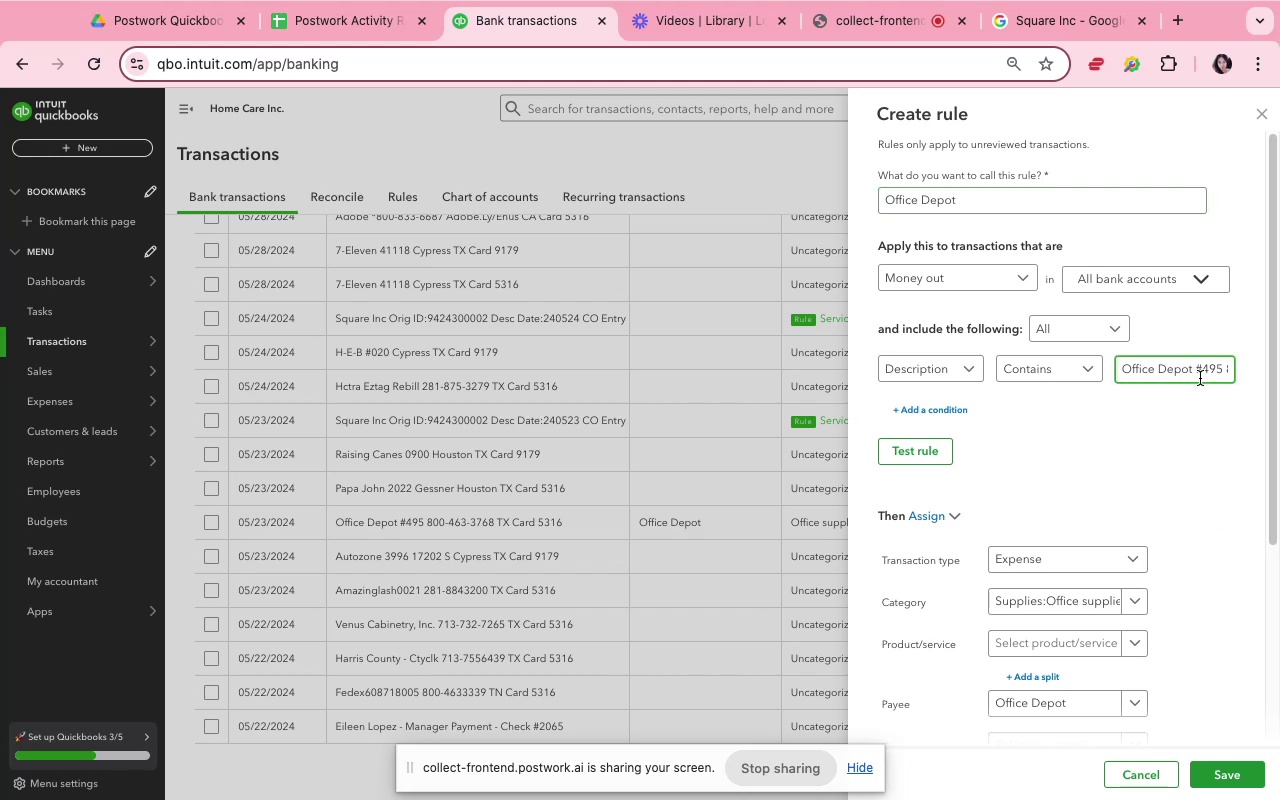 
key(Meta+Shift+ArrowRight)
 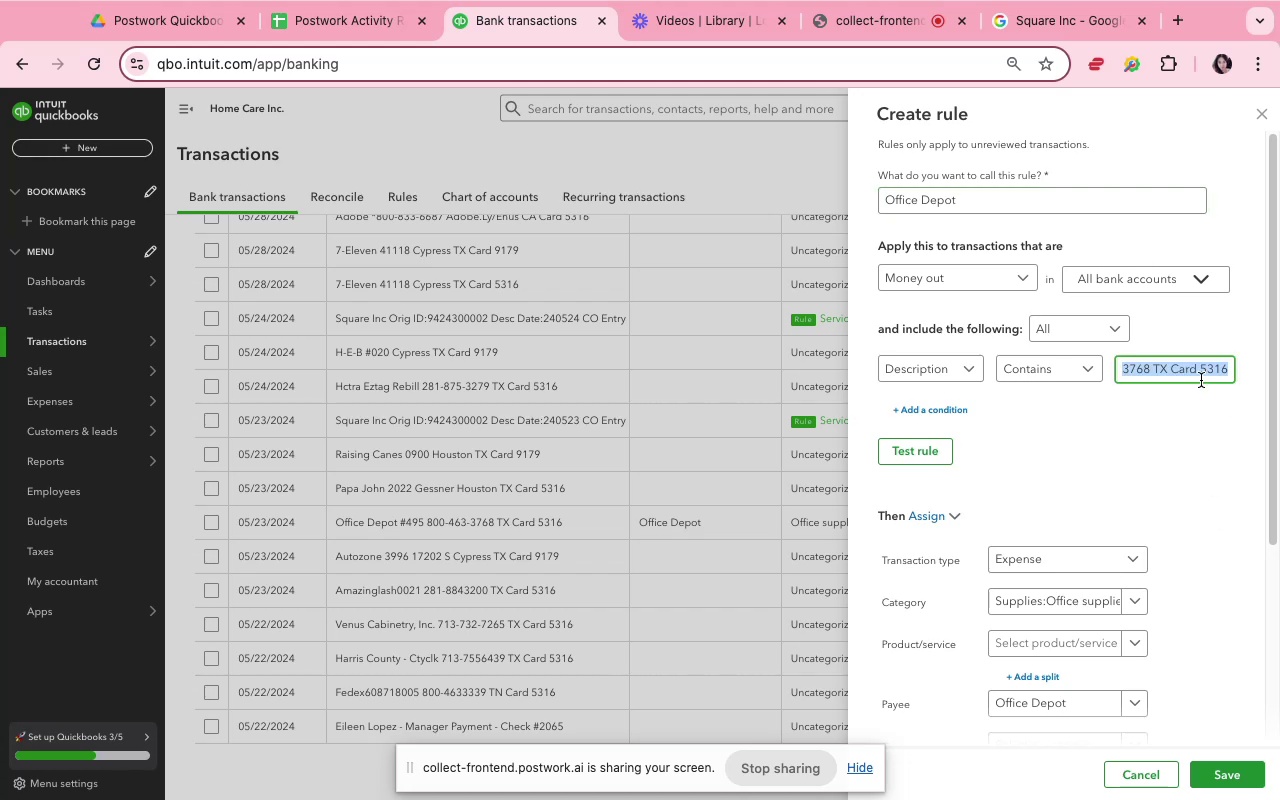 
key(Backspace)
 